 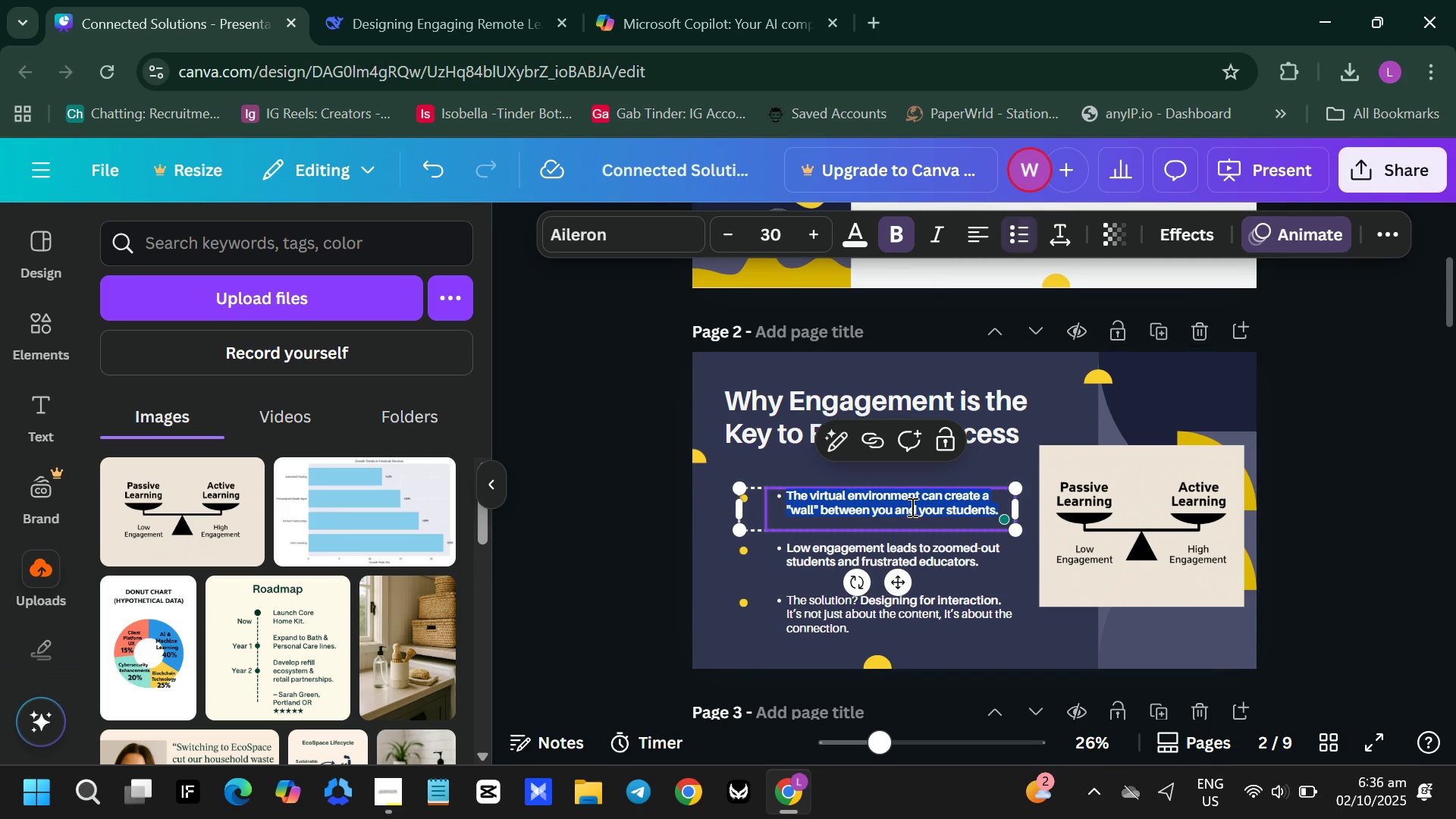 
triple_click([911, 507])
 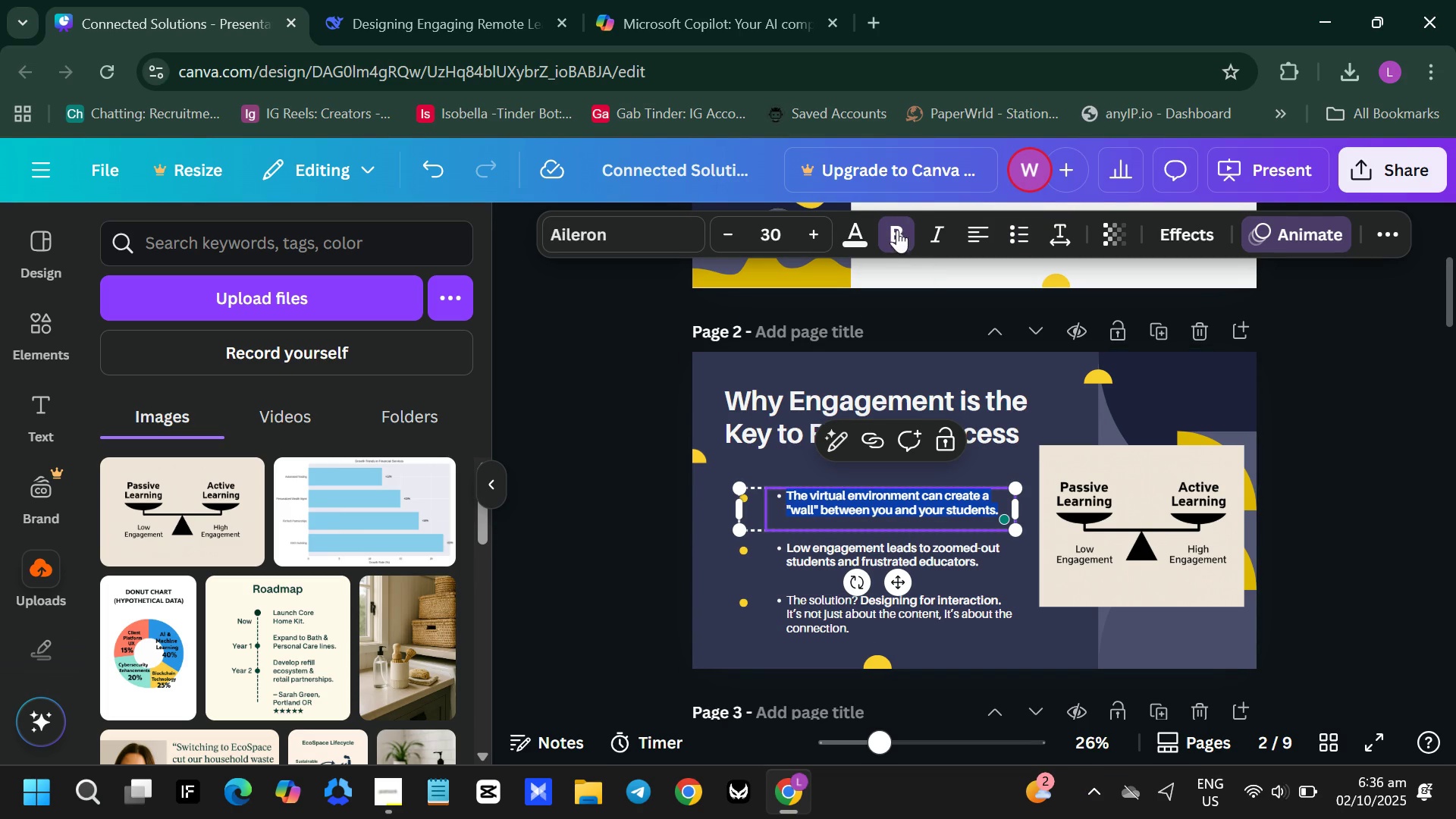 
left_click([896, 232])
 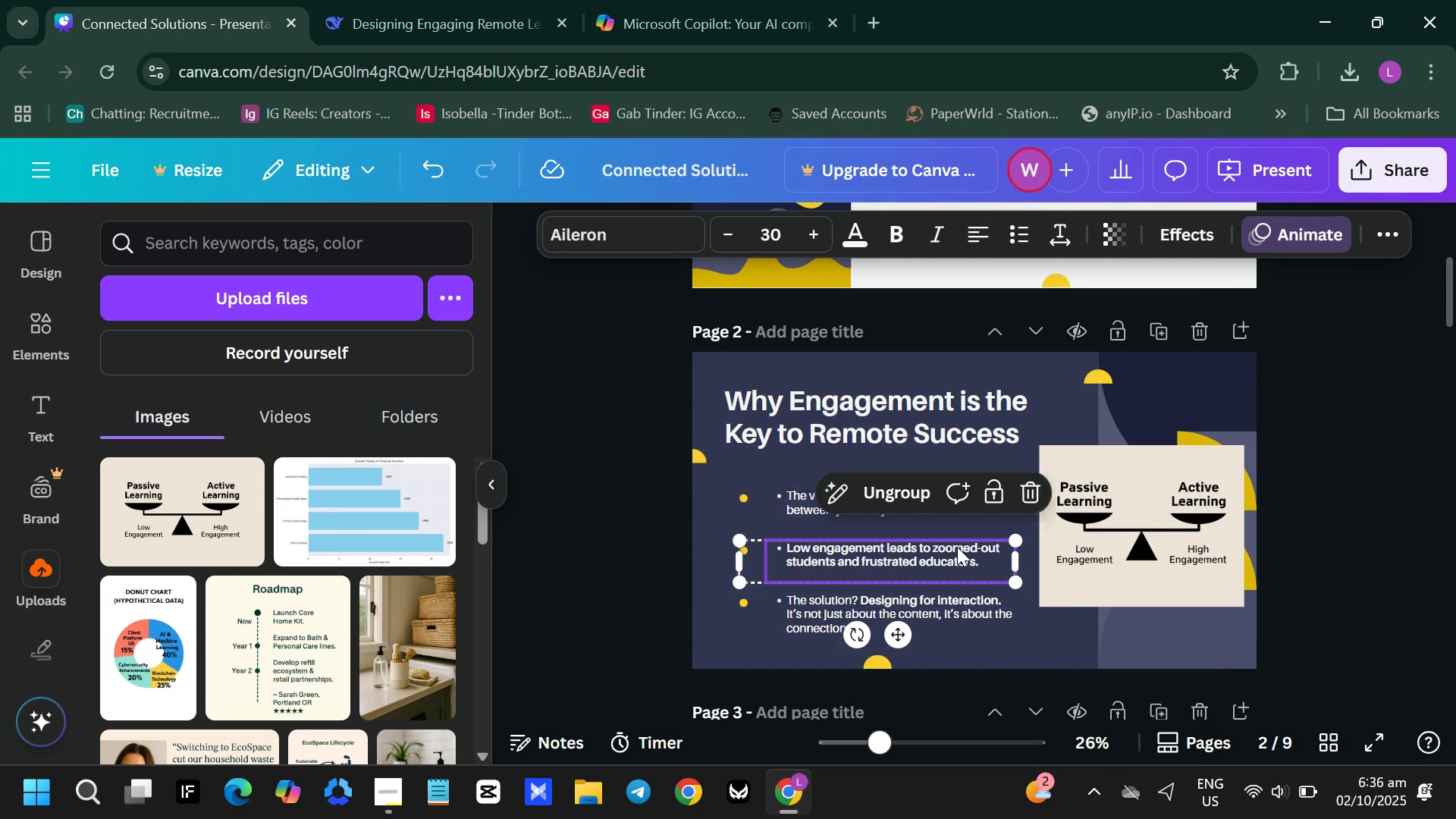 
double_click([957, 547])
 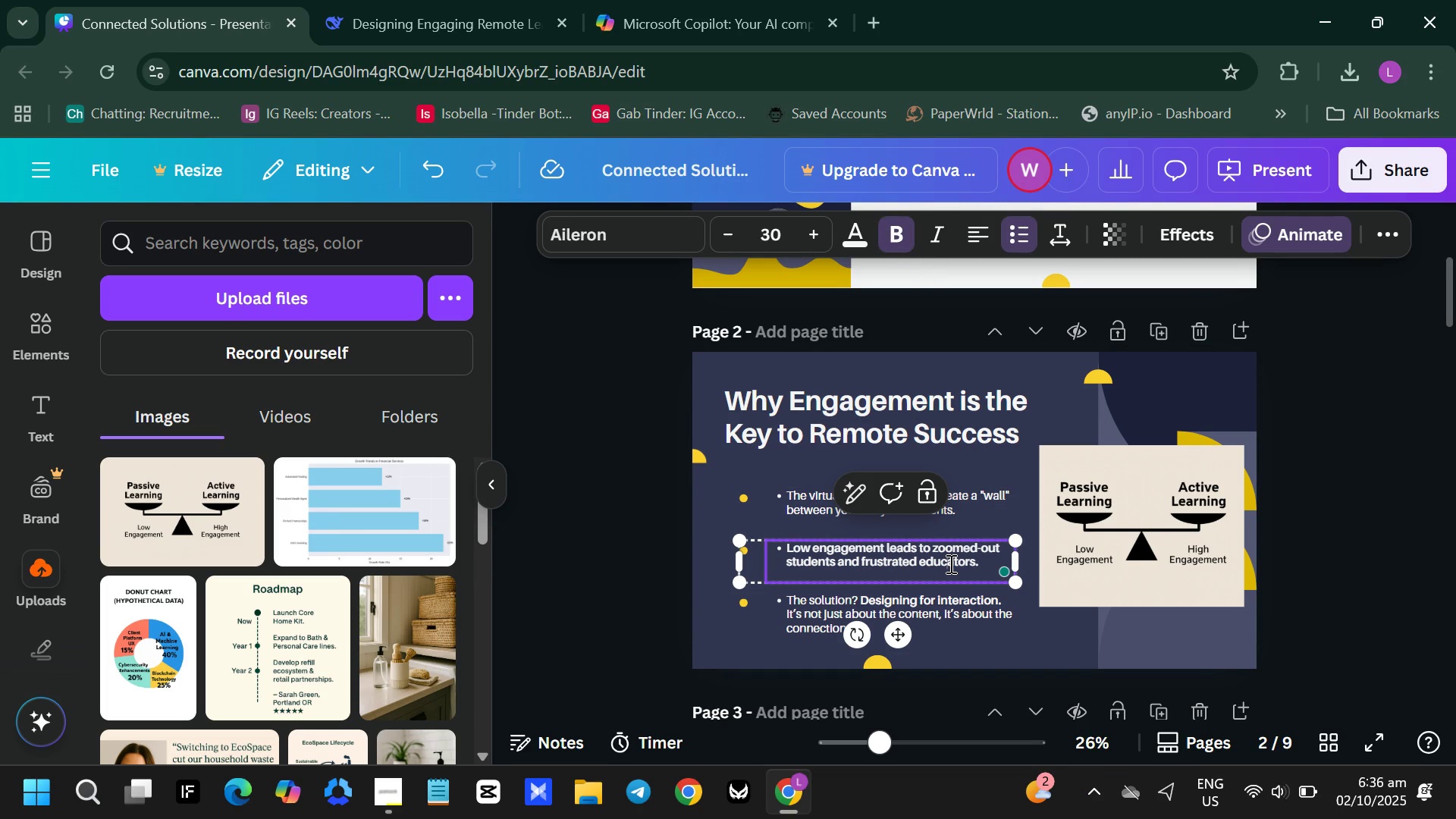 
double_click([949, 563])
 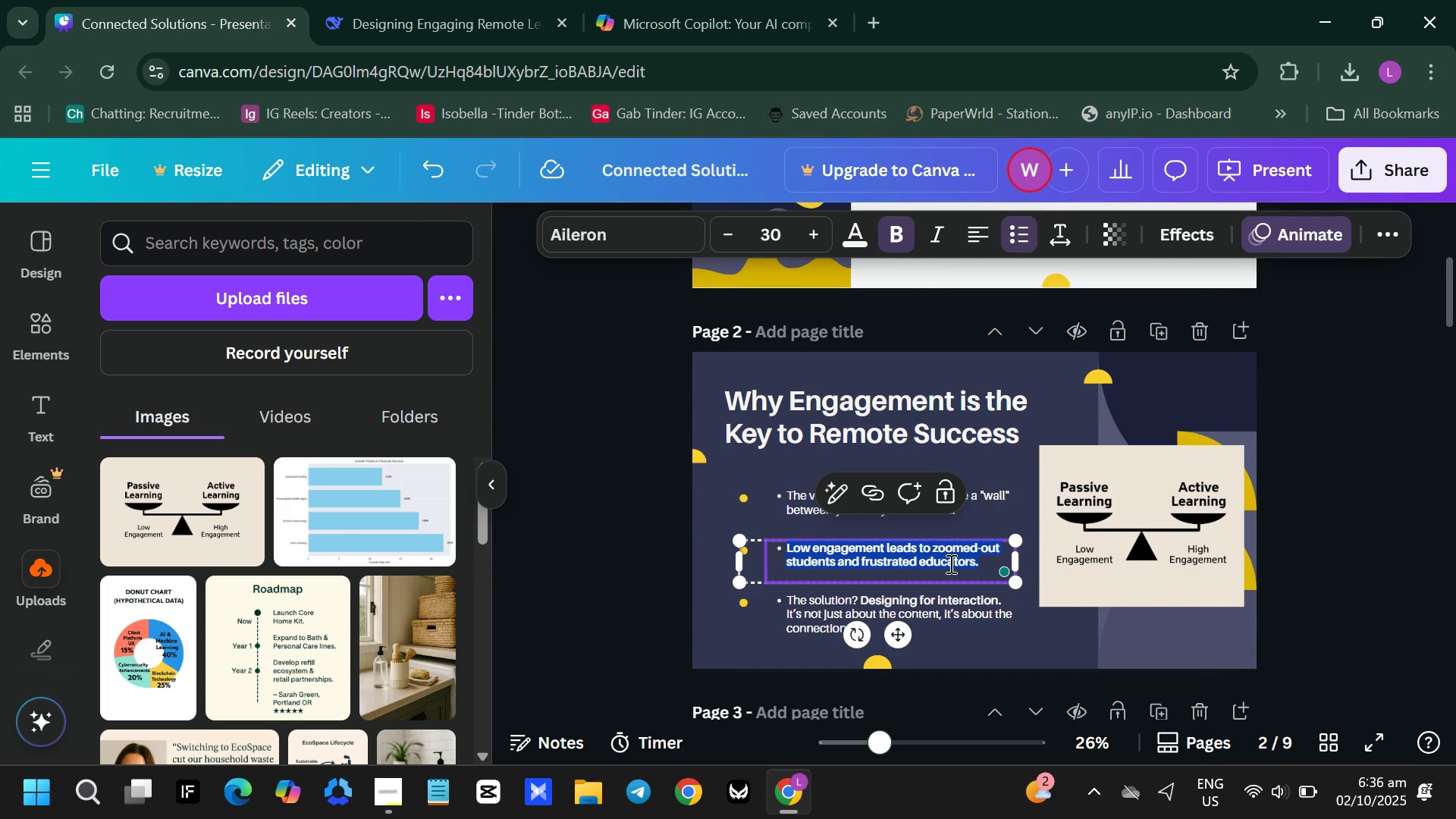 
triple_click([949, 563])
 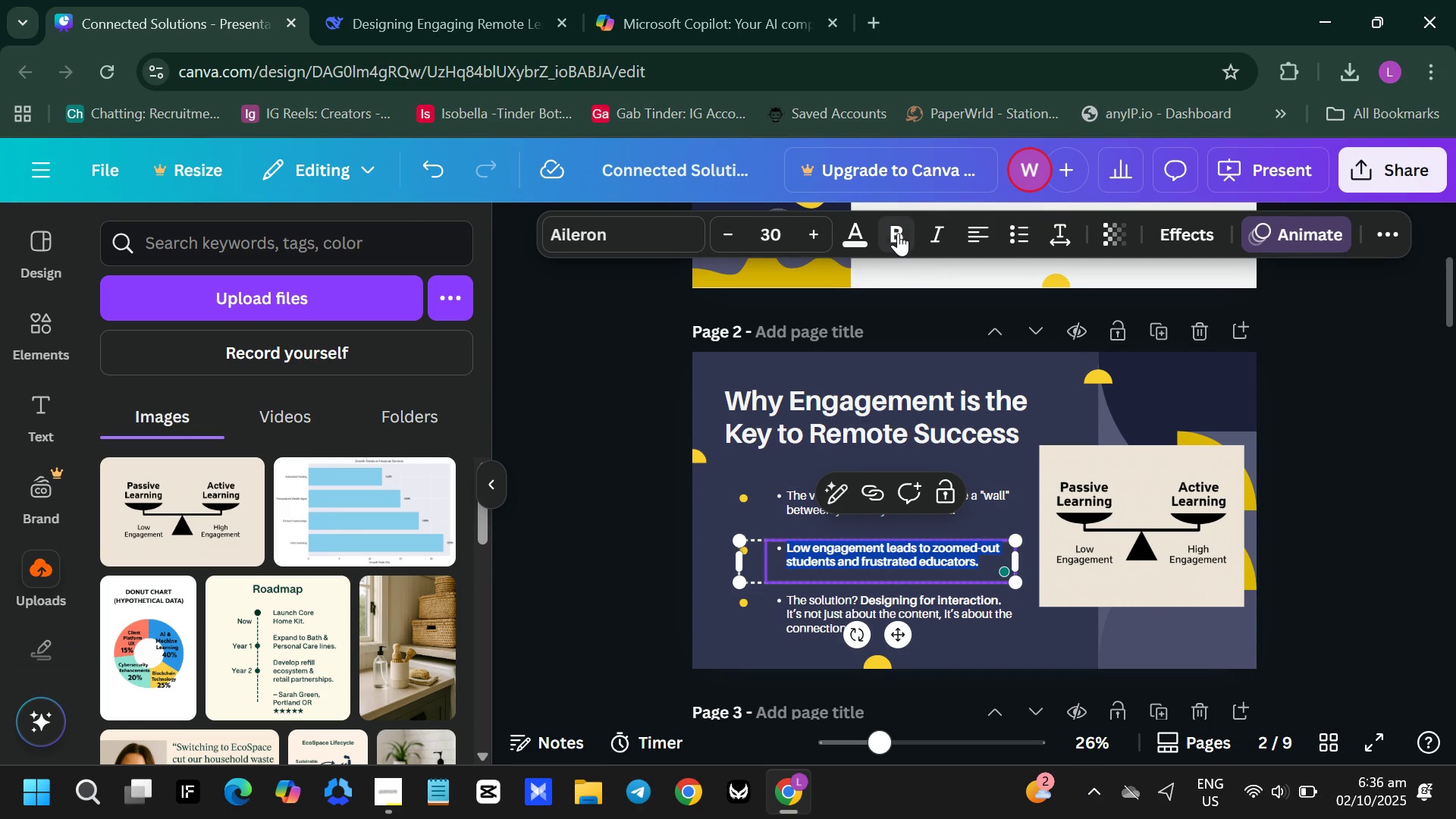 
left_click([894, 229])
 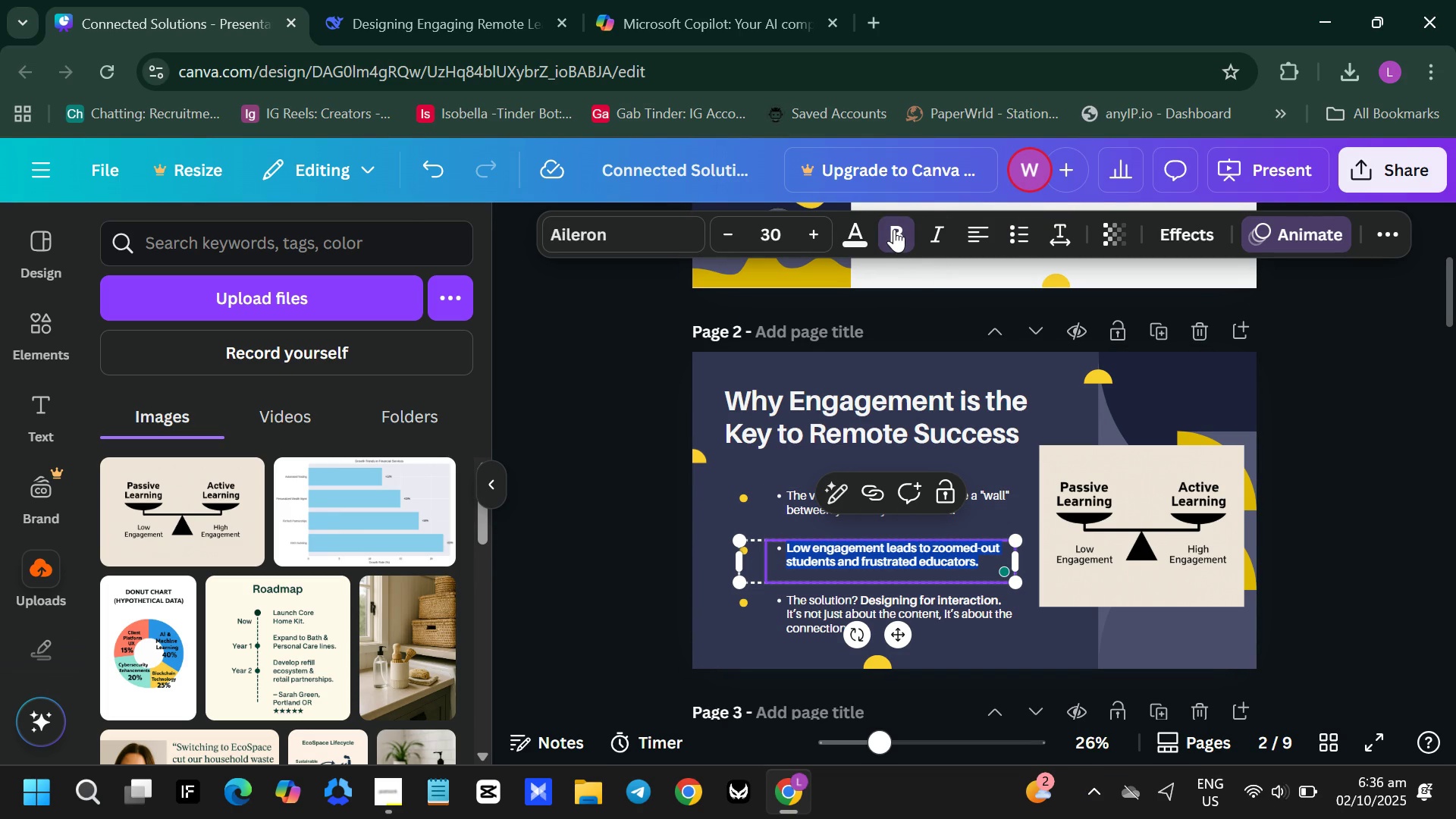 
left_click([894, 229])
 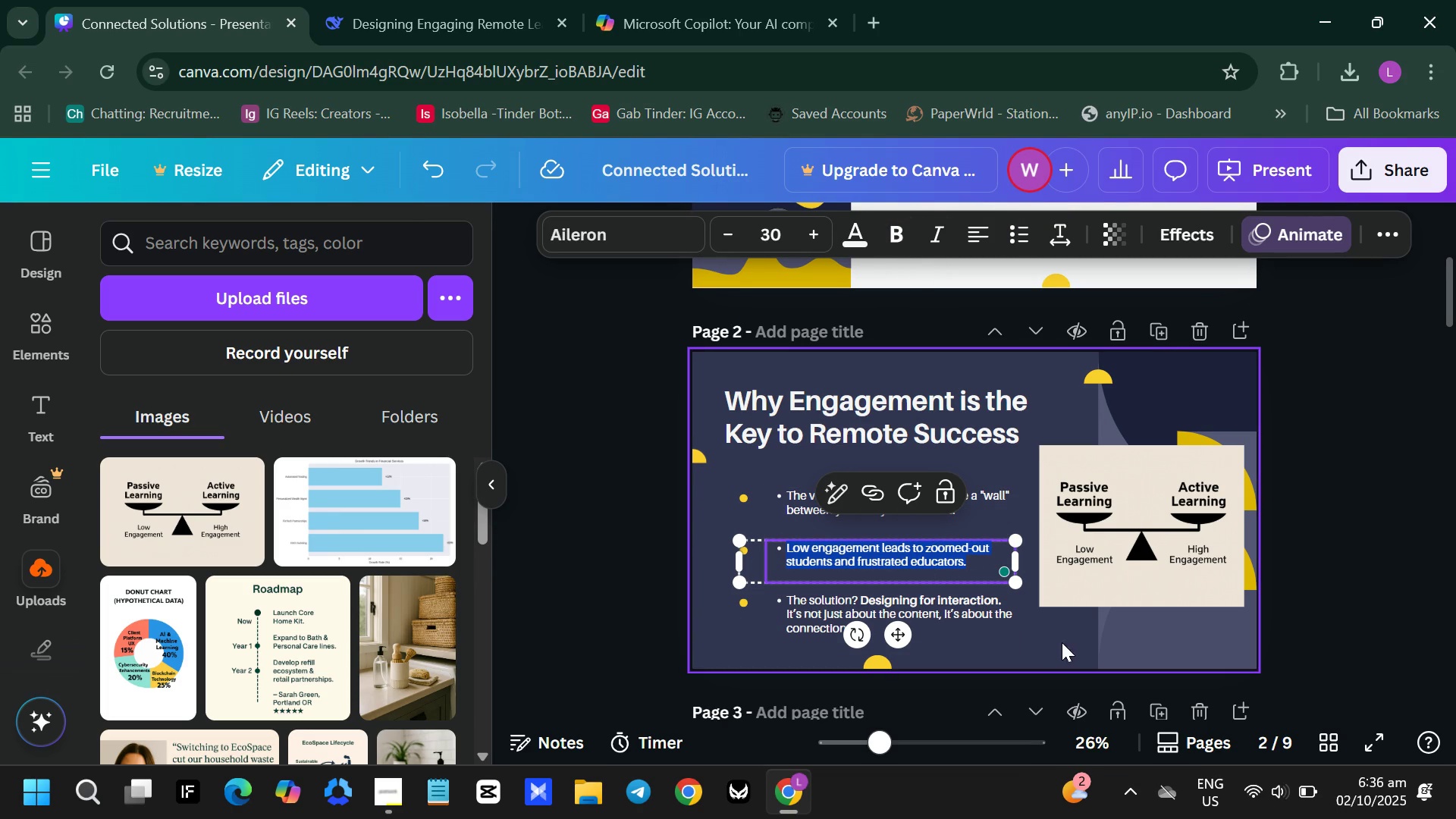 
left_click([1083, 632])
 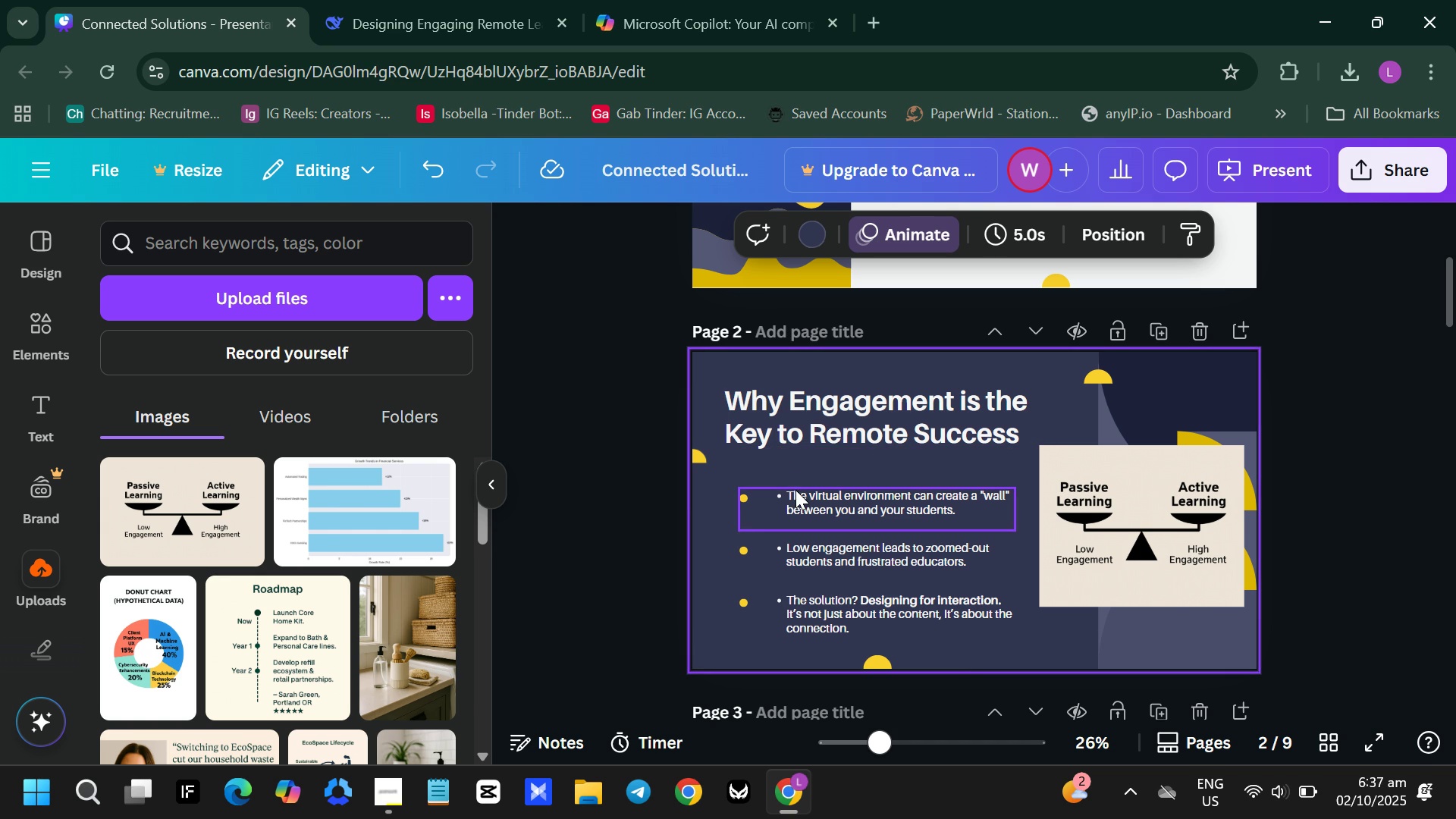 
double_click([789, 491])
 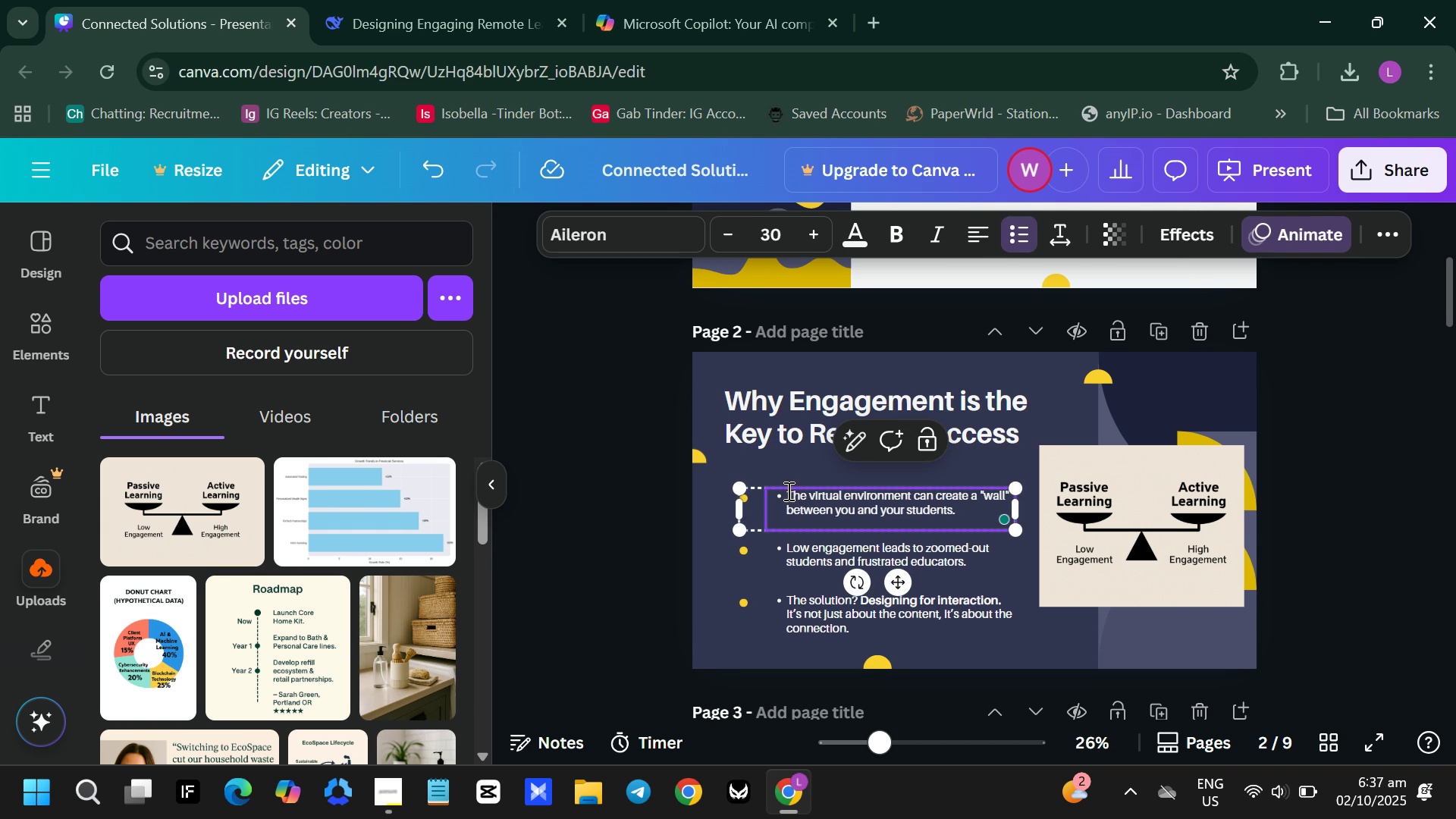 
left_click([787, 491])
 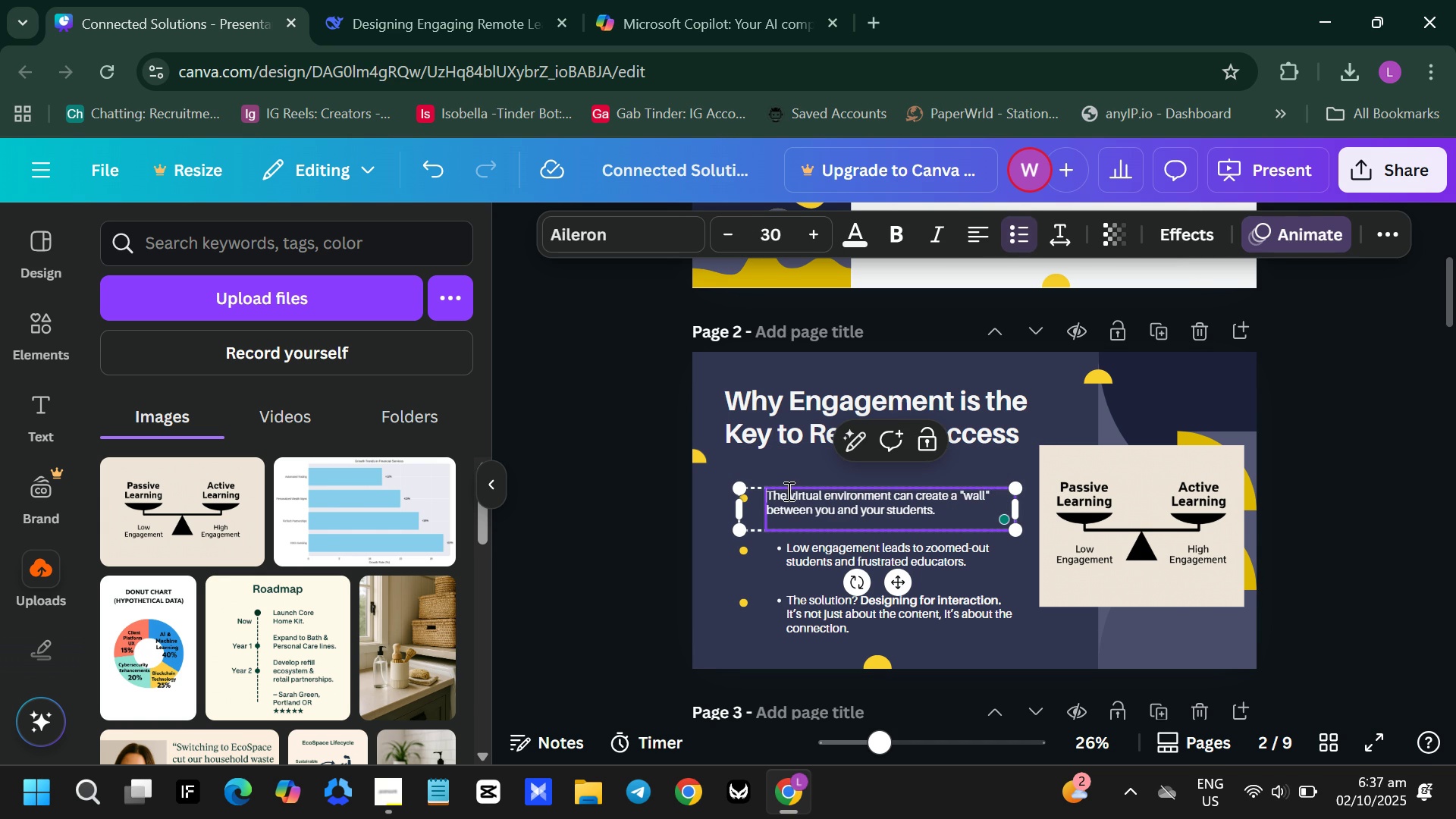 
key(Backspace)
 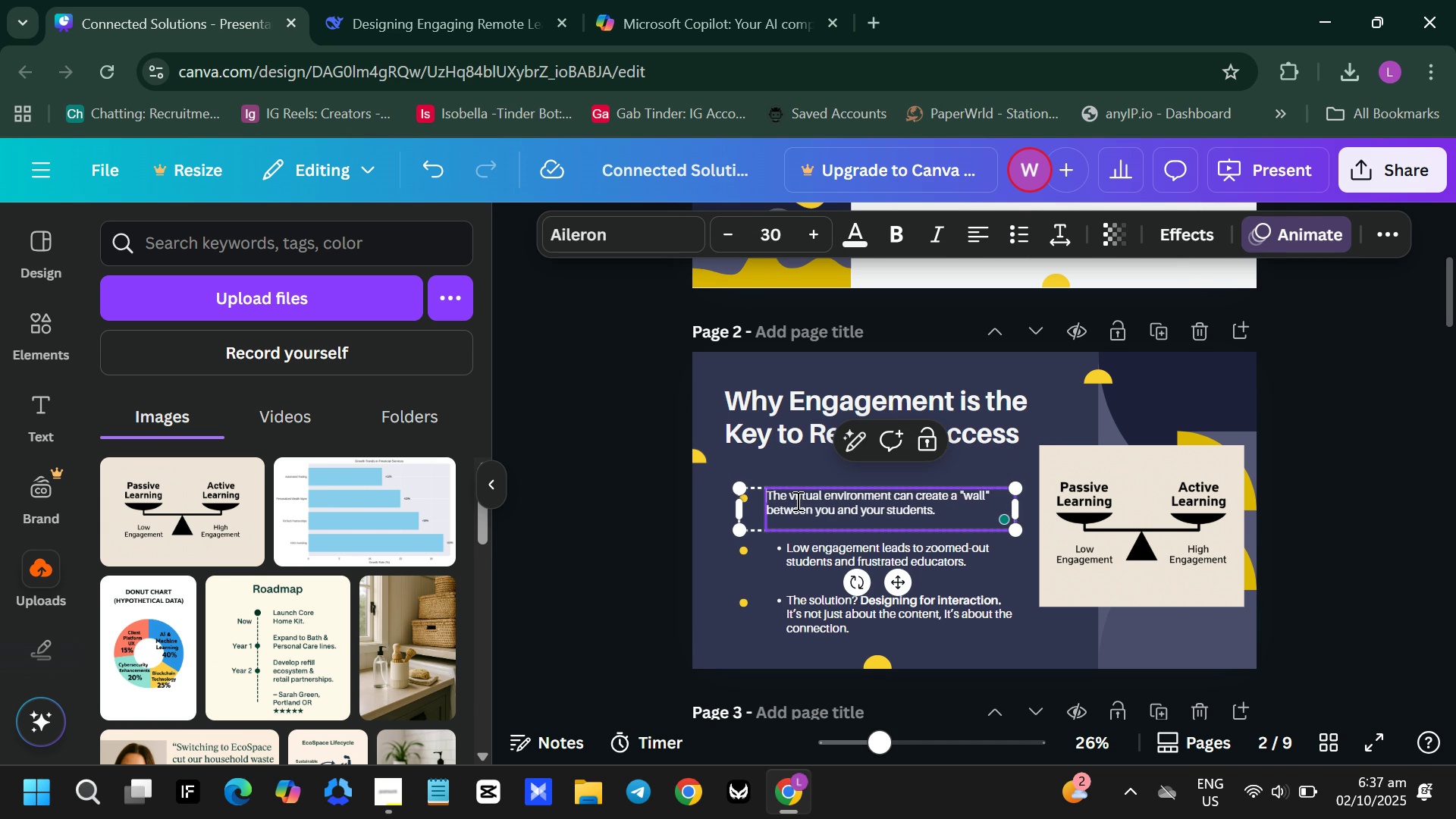 
key(Backspace)
 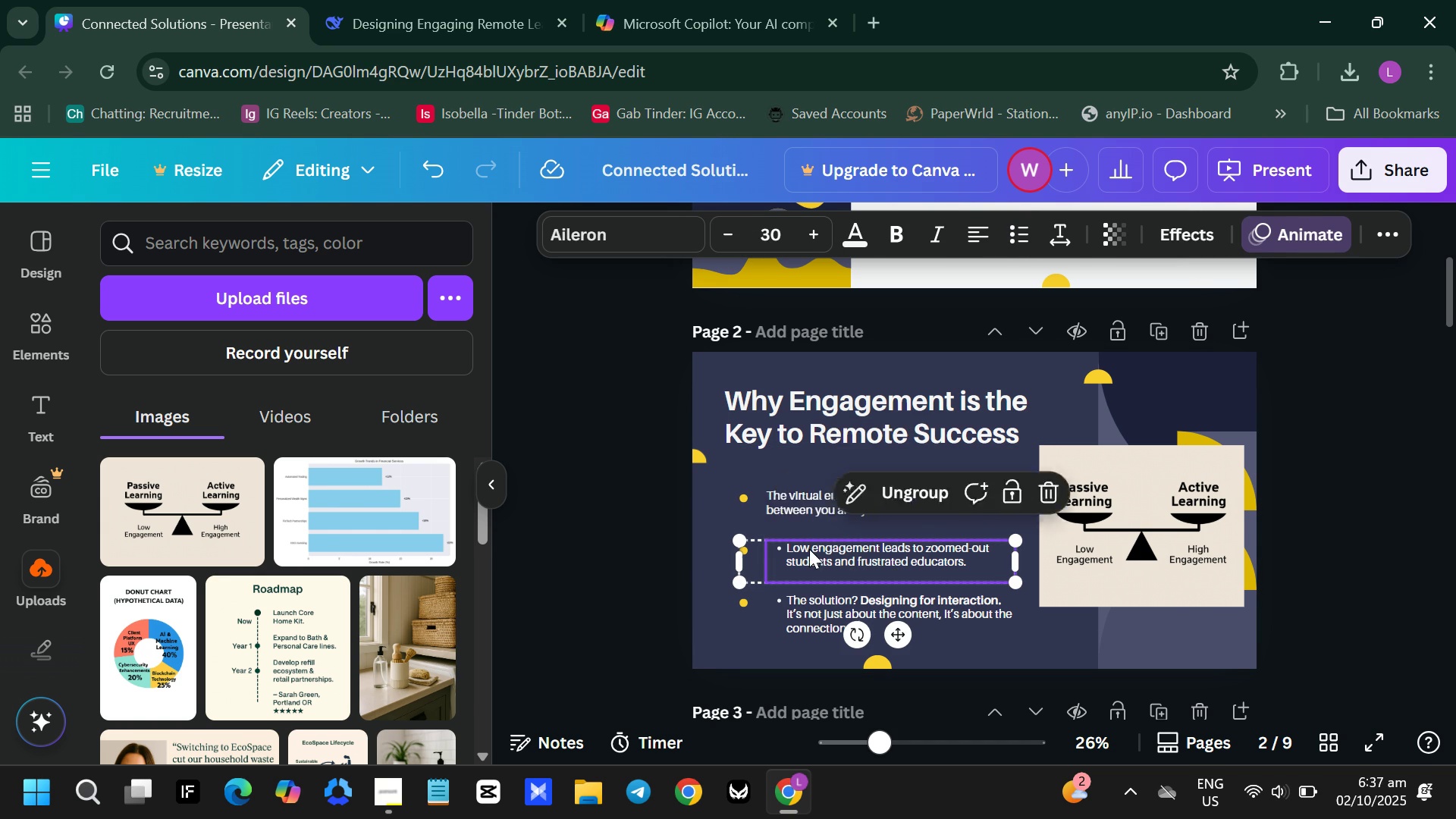 
double_click([809, 549])
 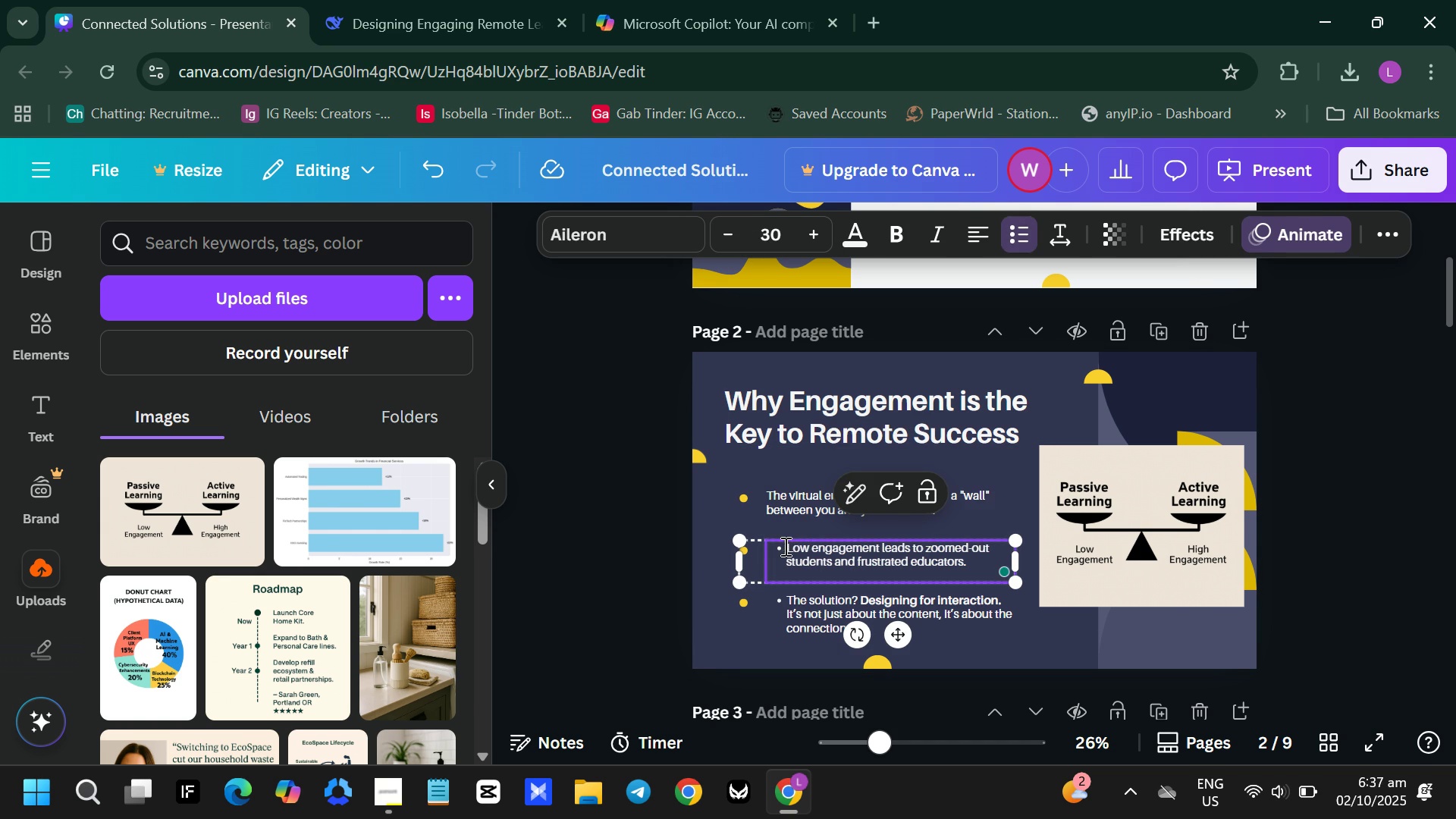 
key(Backspace)
 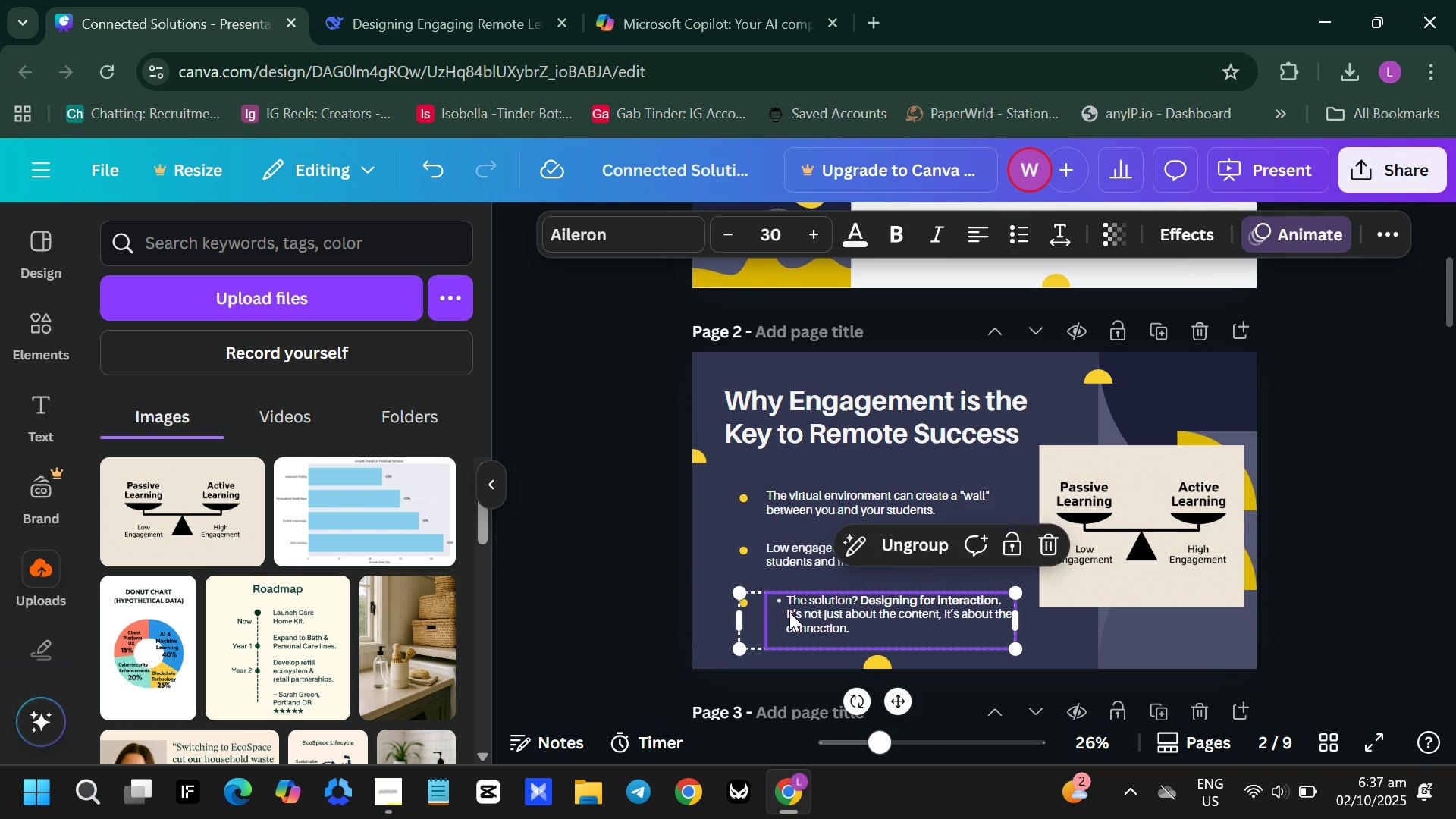 
double_click([789, 612])
 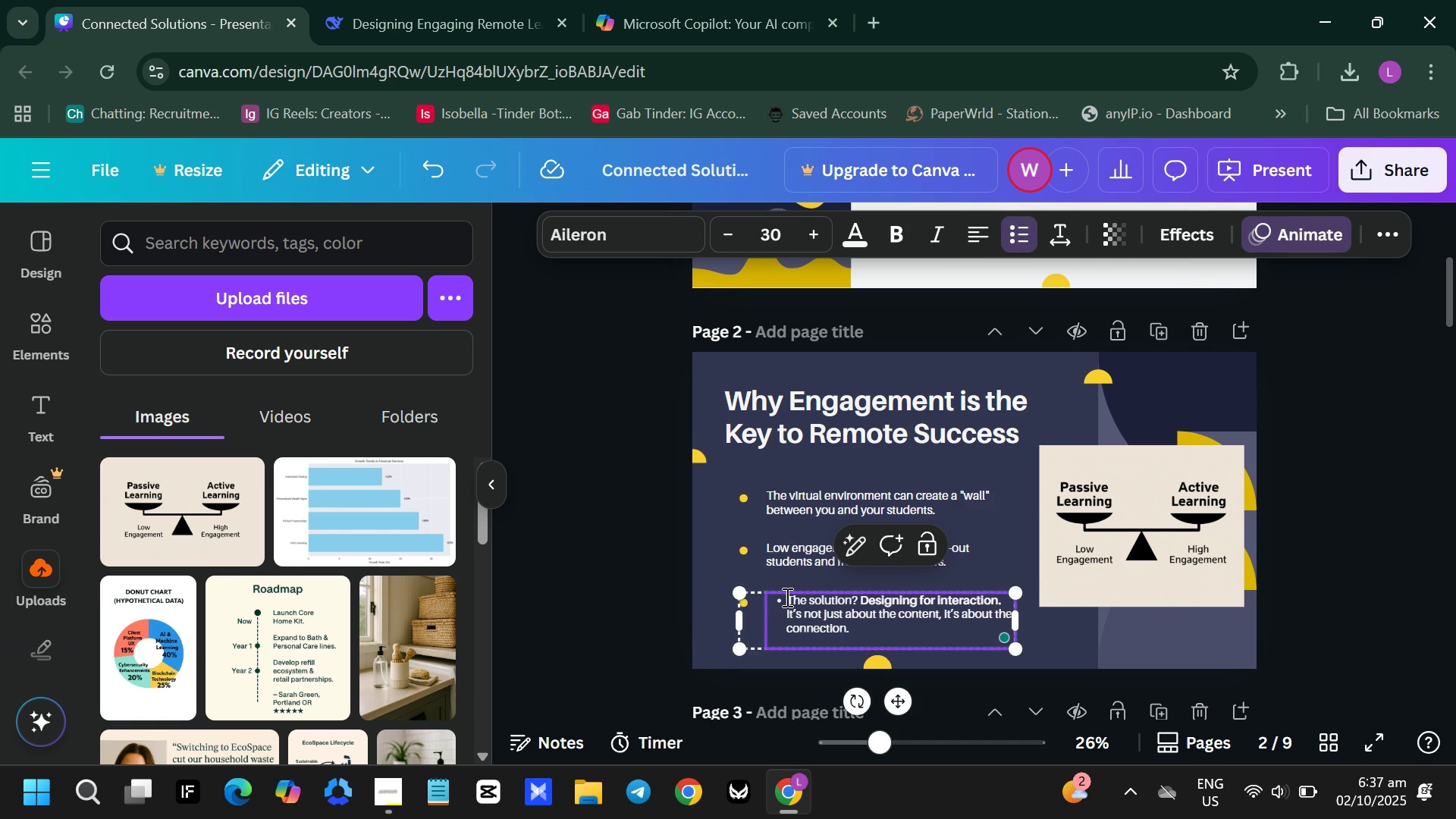 
left_click([786, 597])
 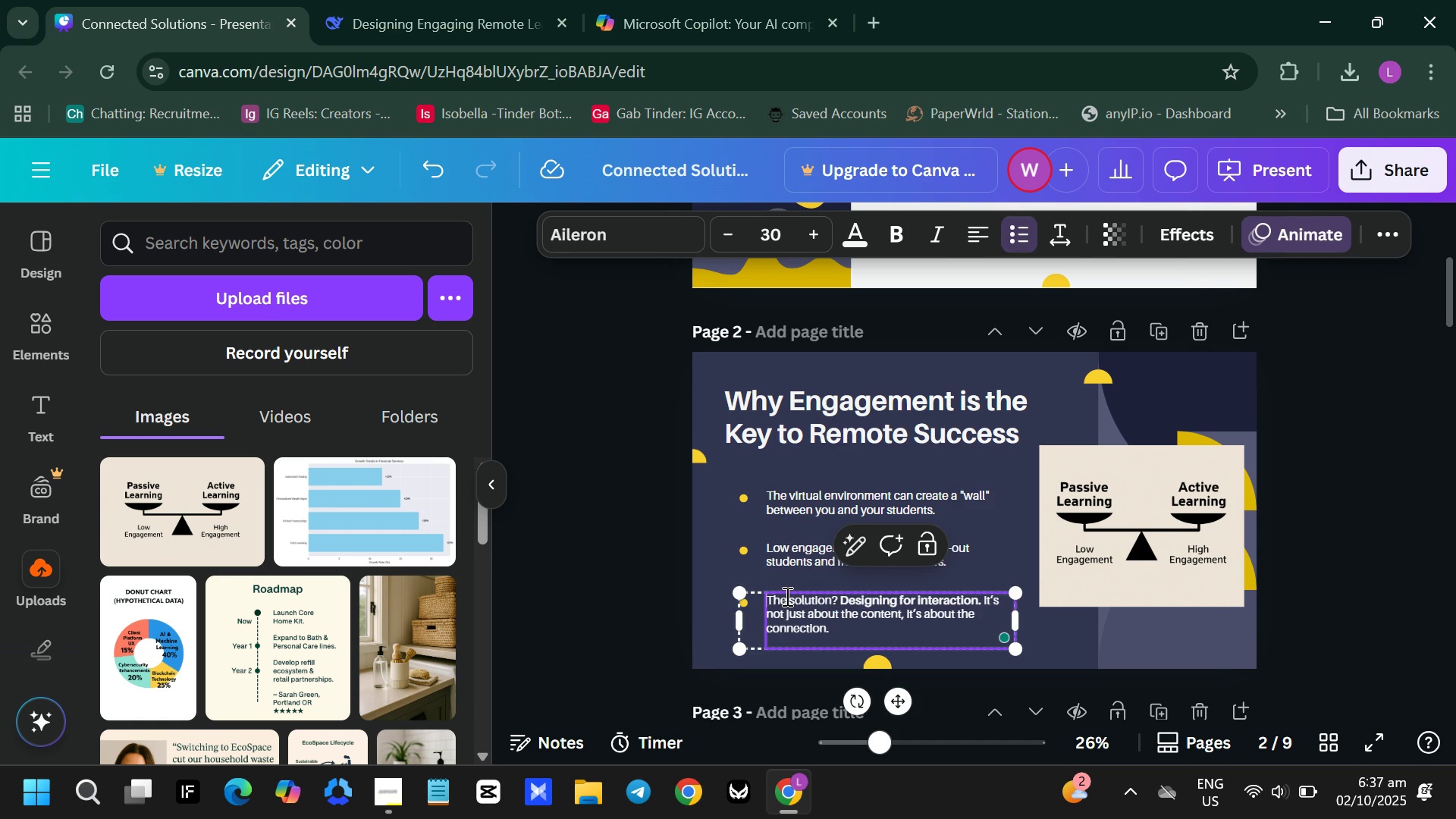 
key(Backspace)
 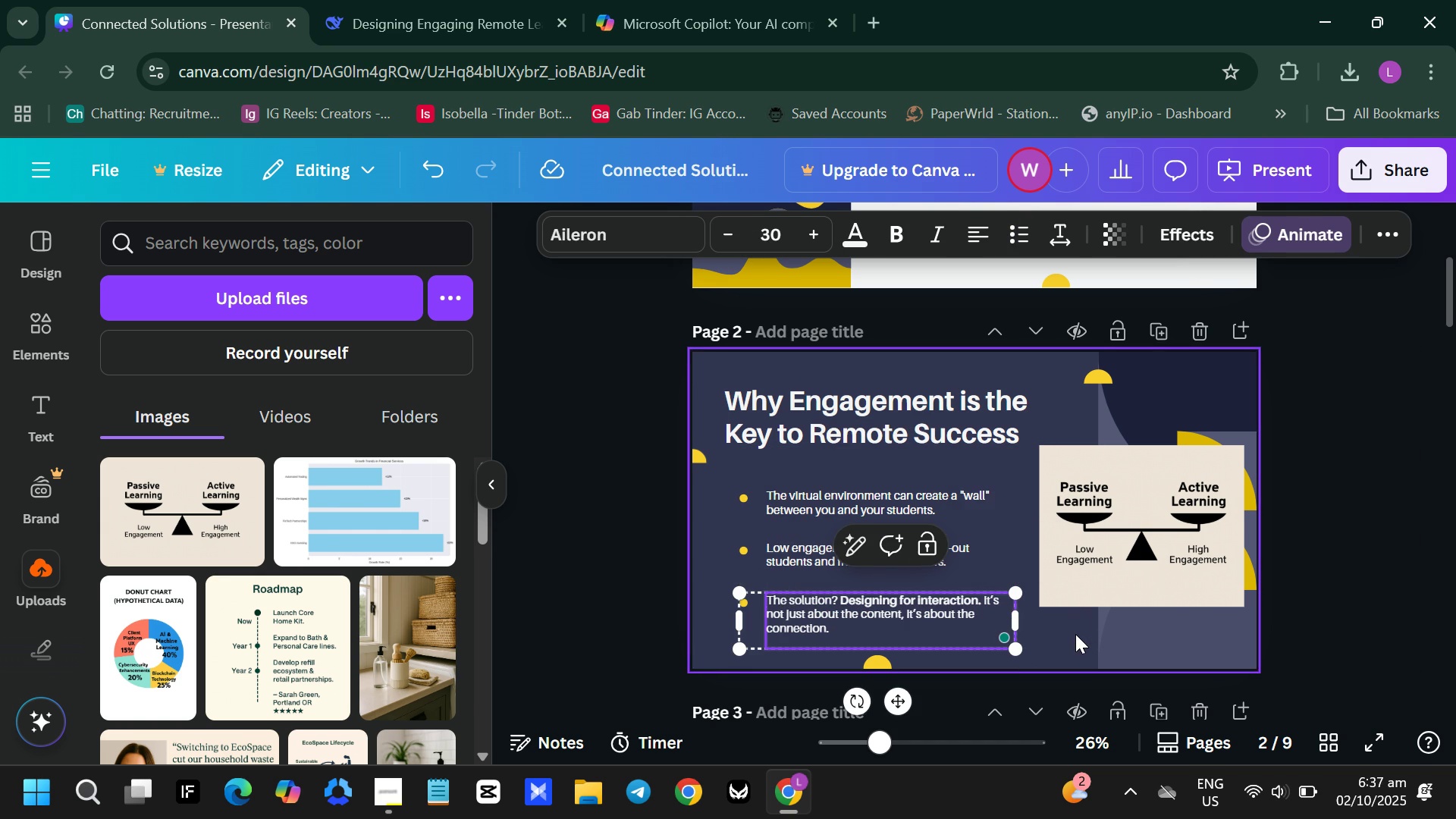 
left_click([1075, 634])
 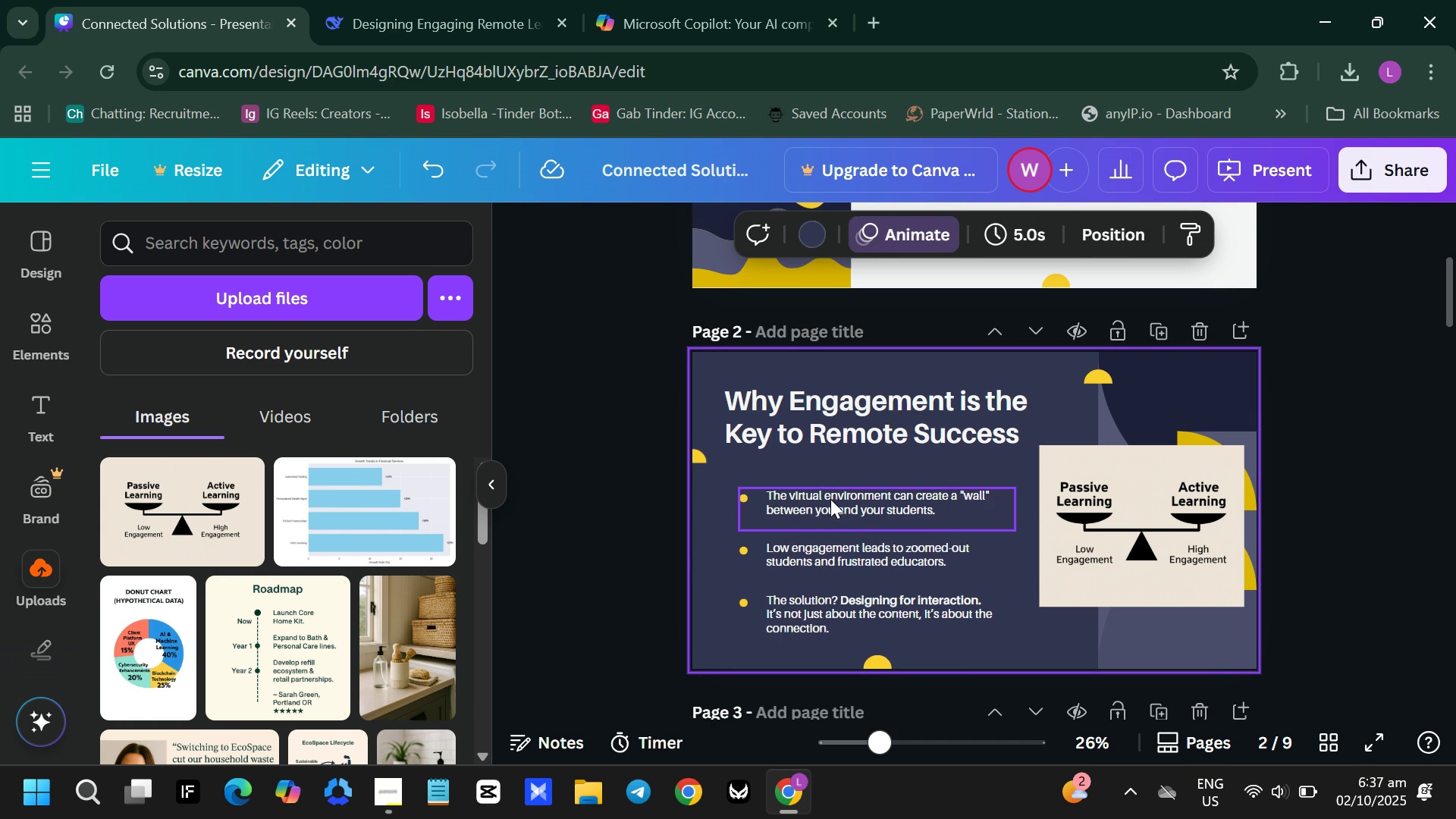 
wait(5.98)
 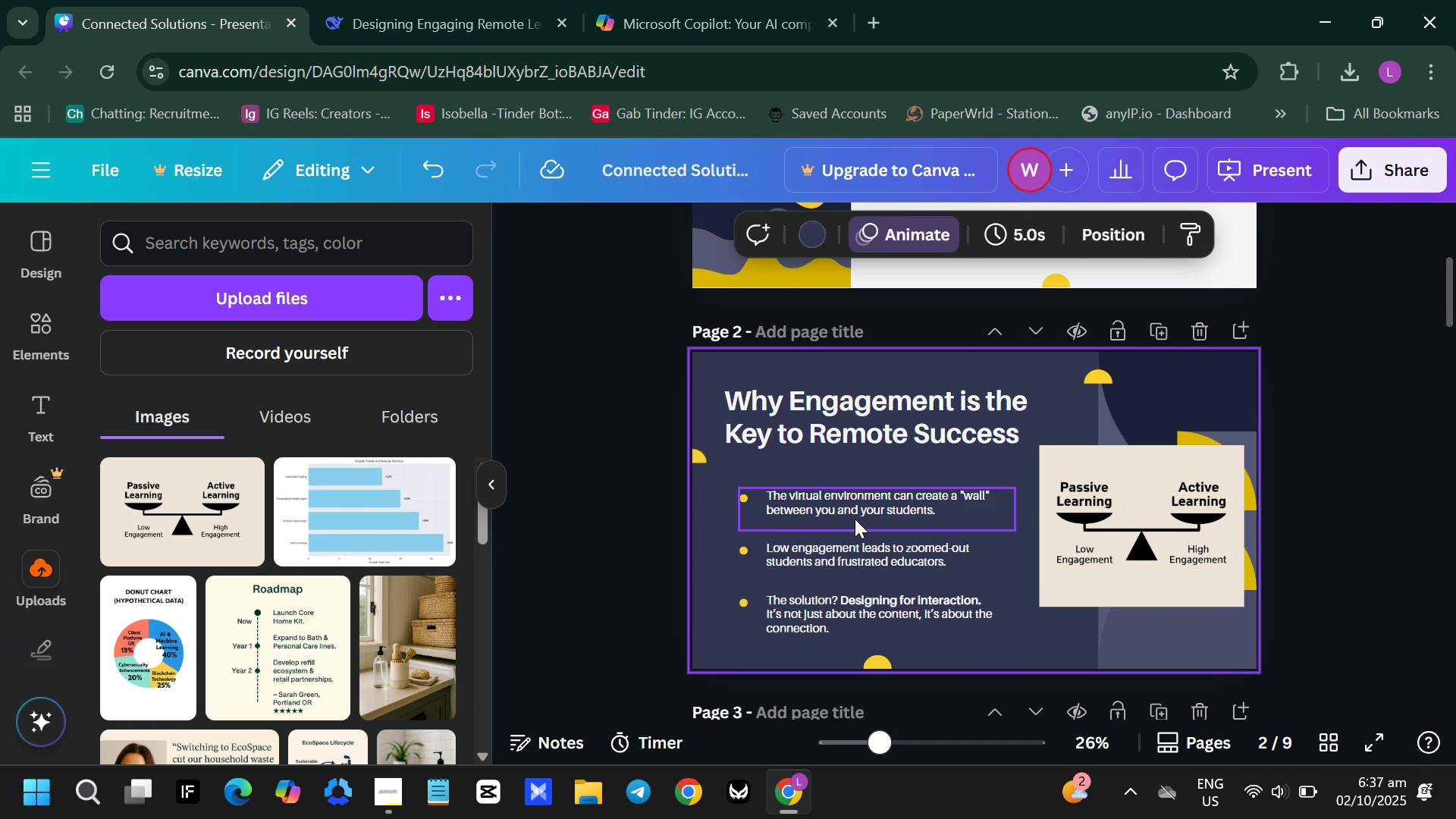 
left_click([1384, 741])
 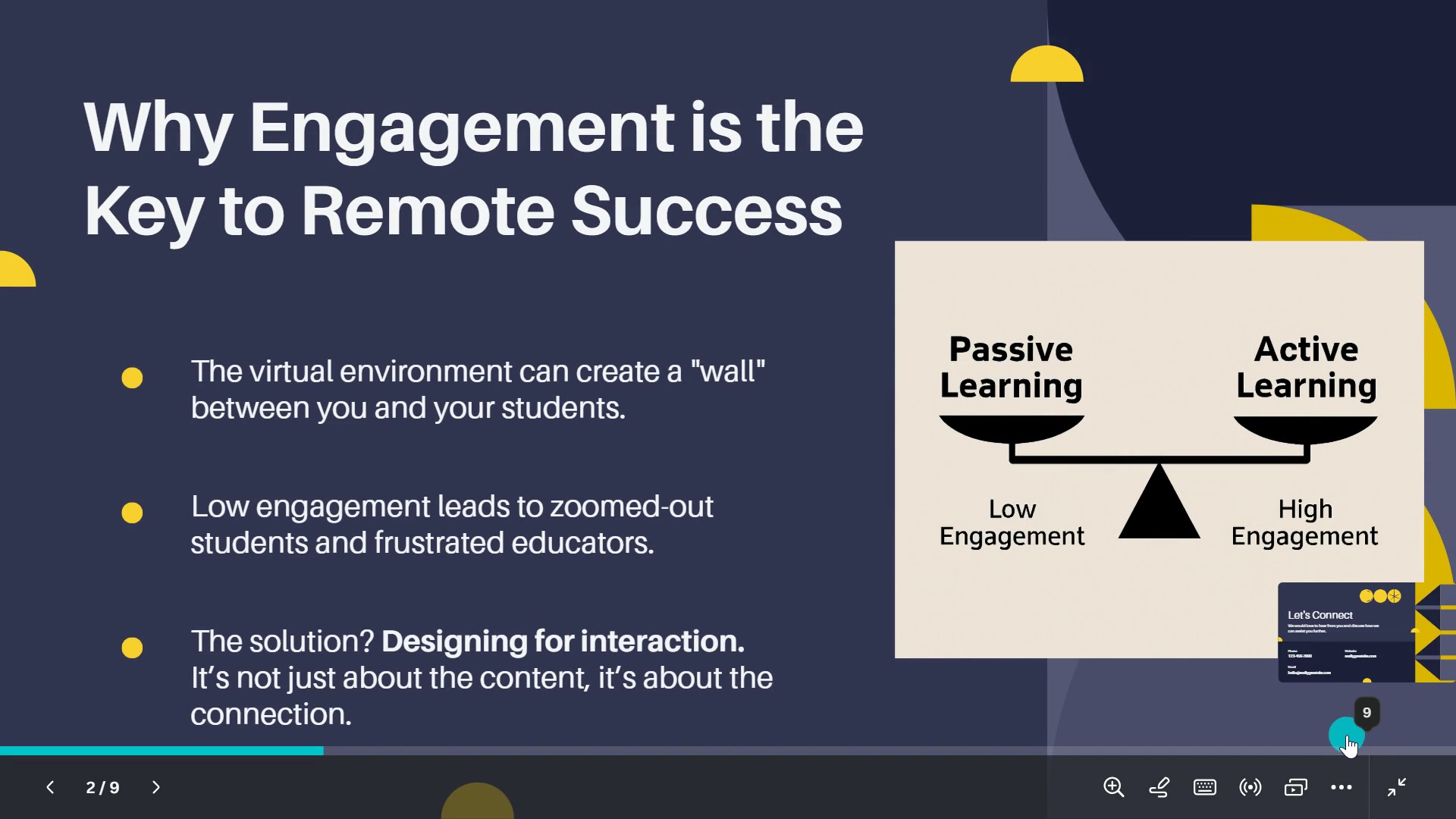 
wait(6.59)
 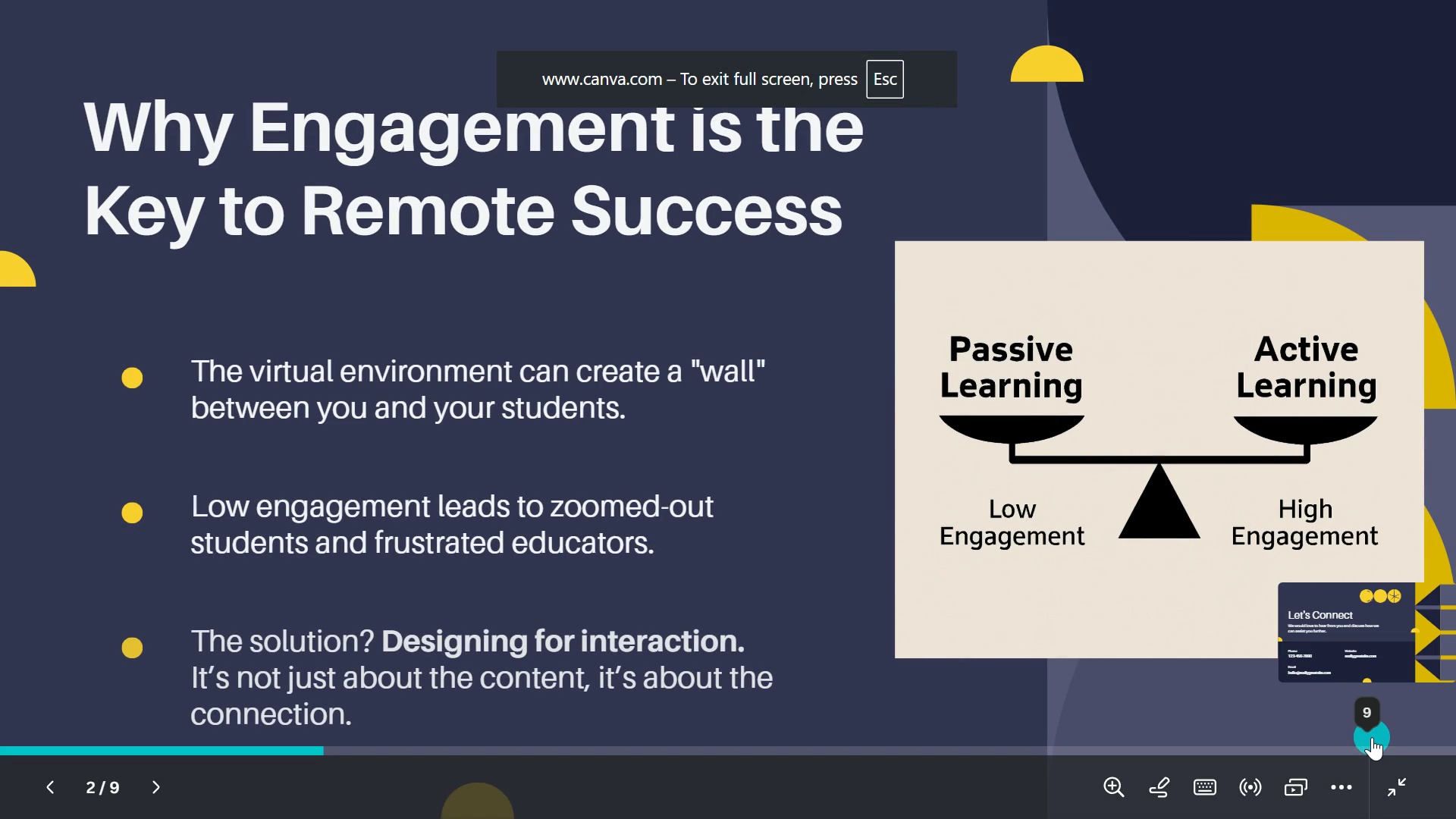 
key(Escape)
 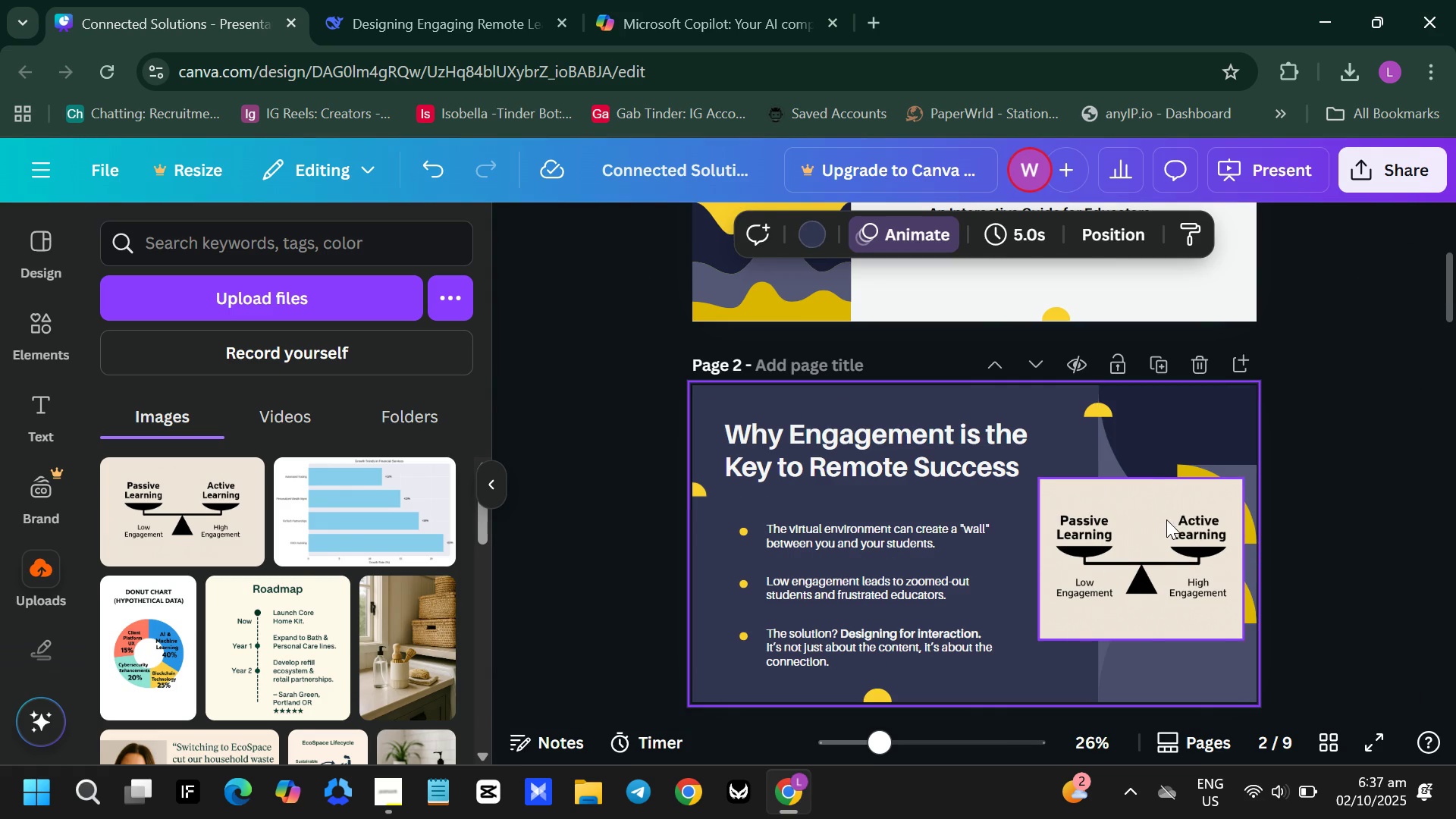 
left_click([1166, 513])
 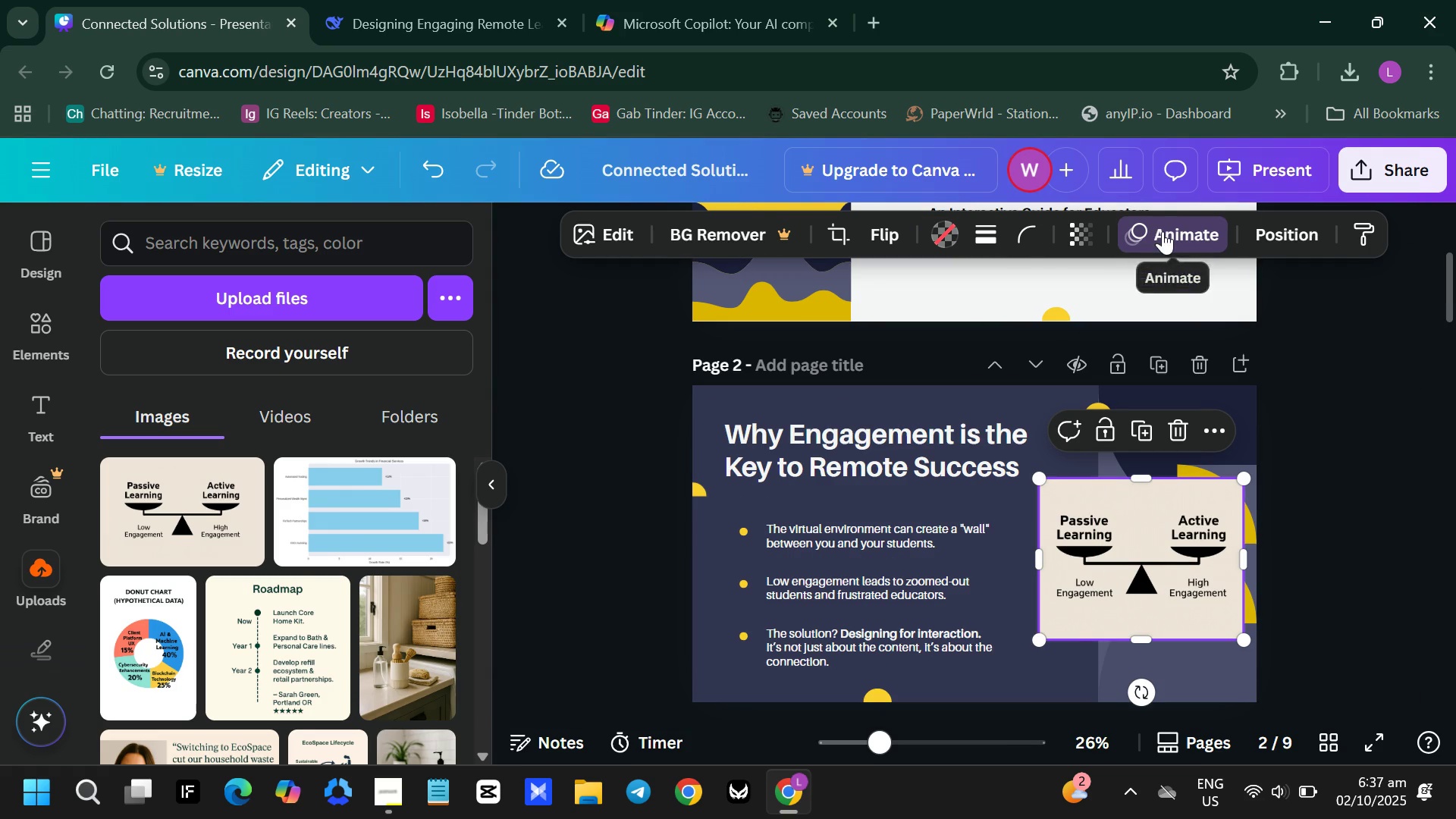 
left_click([1163, 231])
 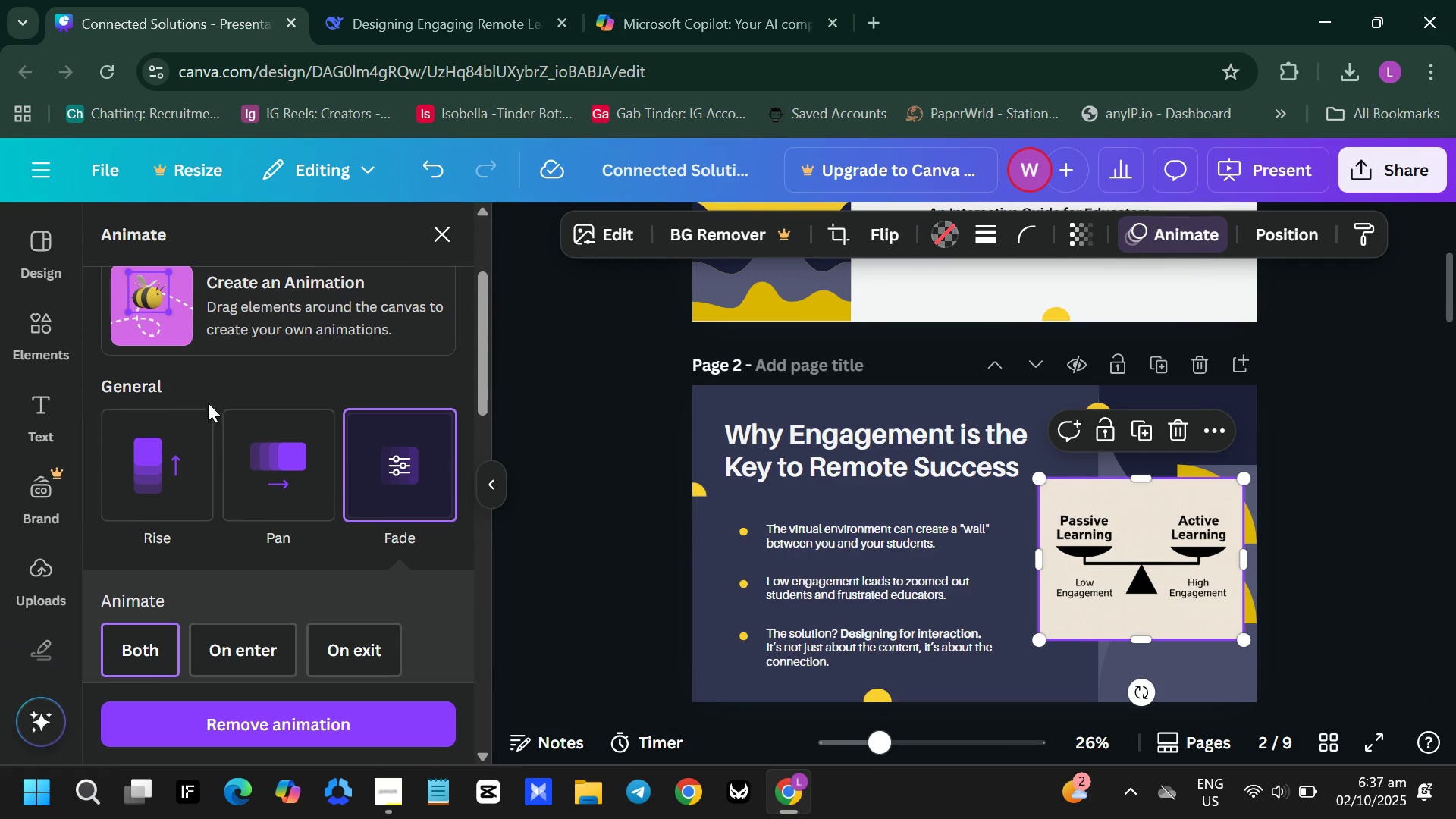 
mouse_move([157, 457])
 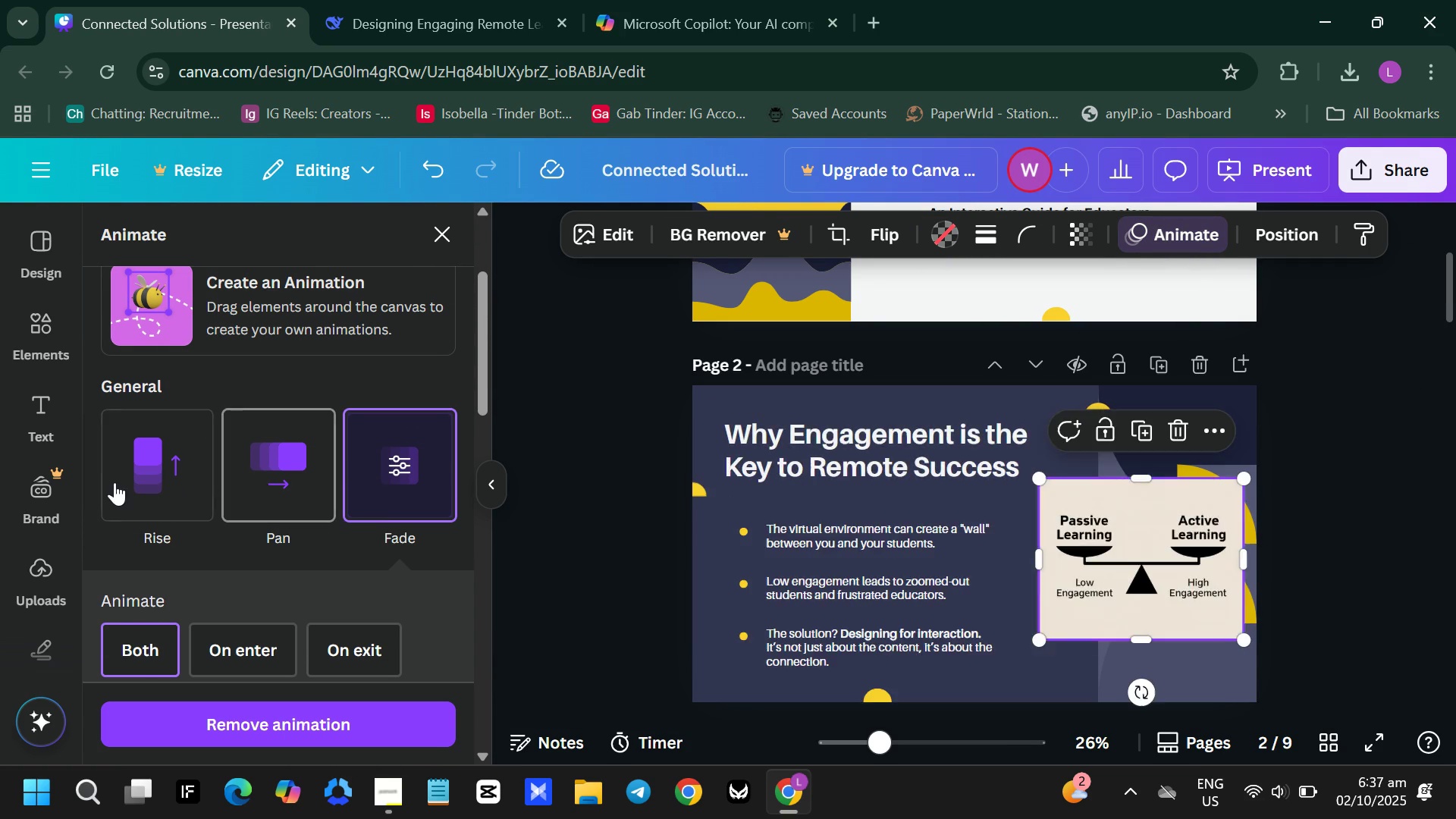 
scroll: coordinate [196, 556], scroll_direction: down, amount: 5.0
 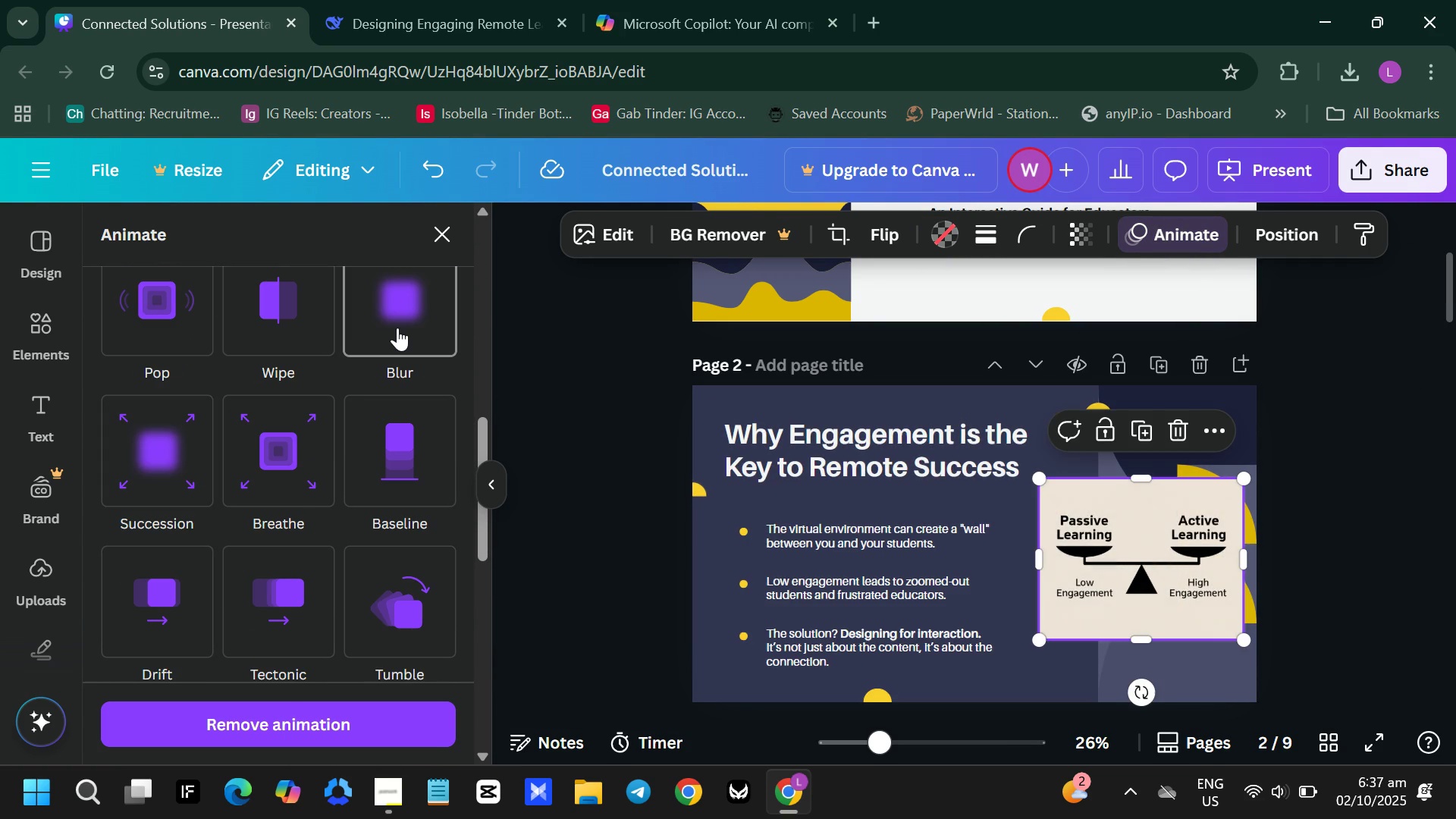 
left_click([397, 328])
 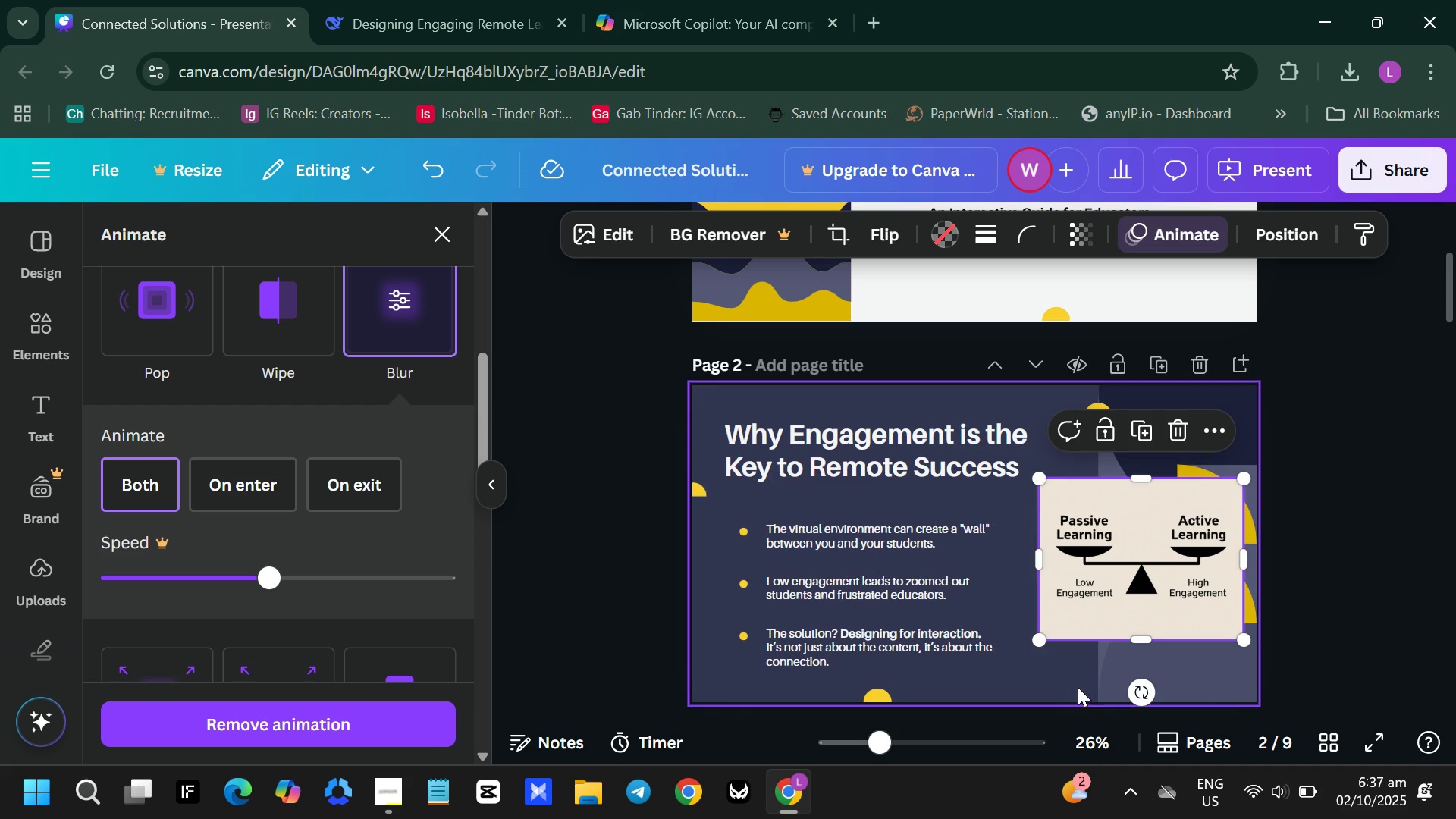 
scroll: coordinate [1323, 570], scroll_direction: down, amount: 3.0
 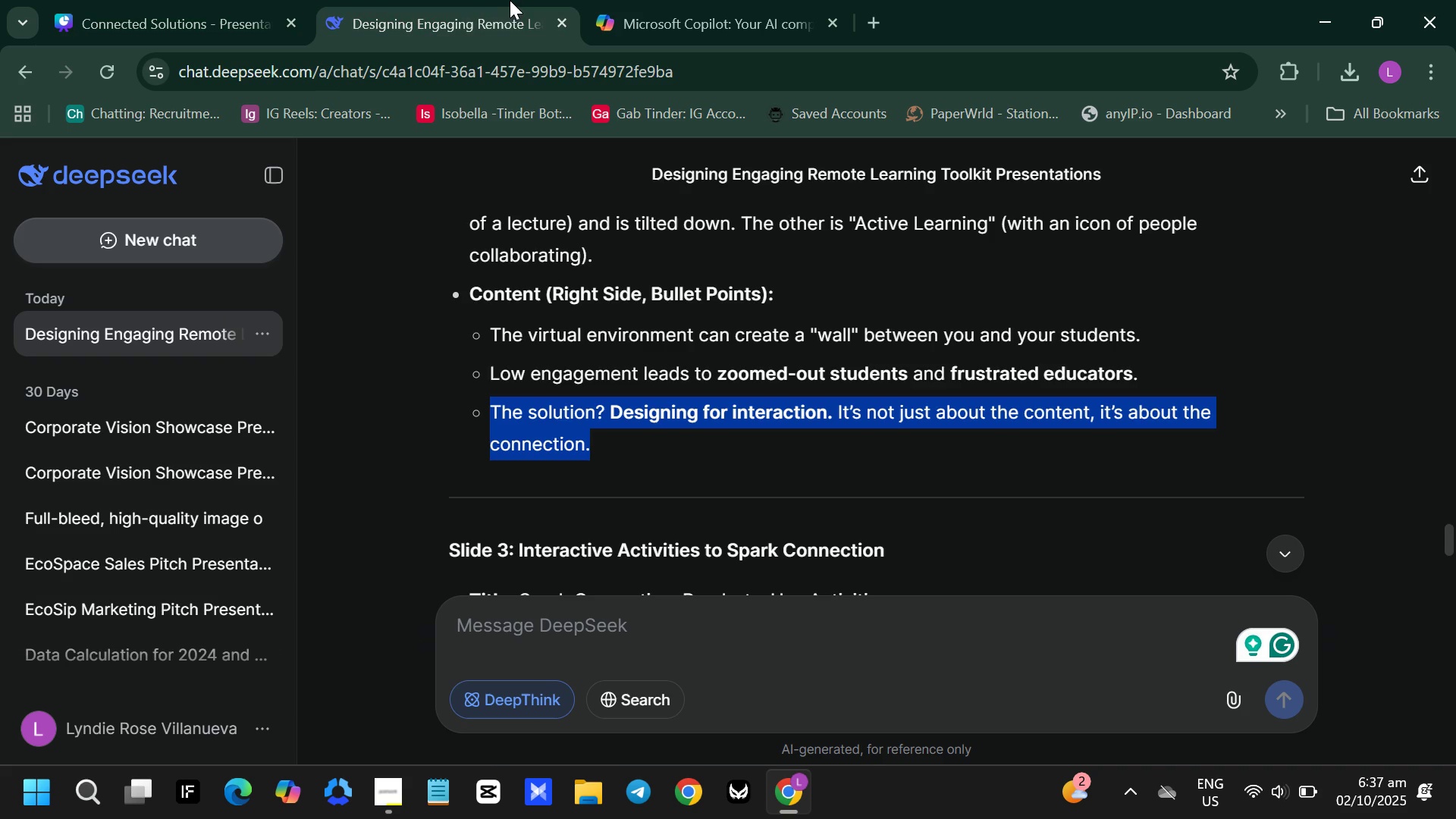 
left_click([510, 0])
 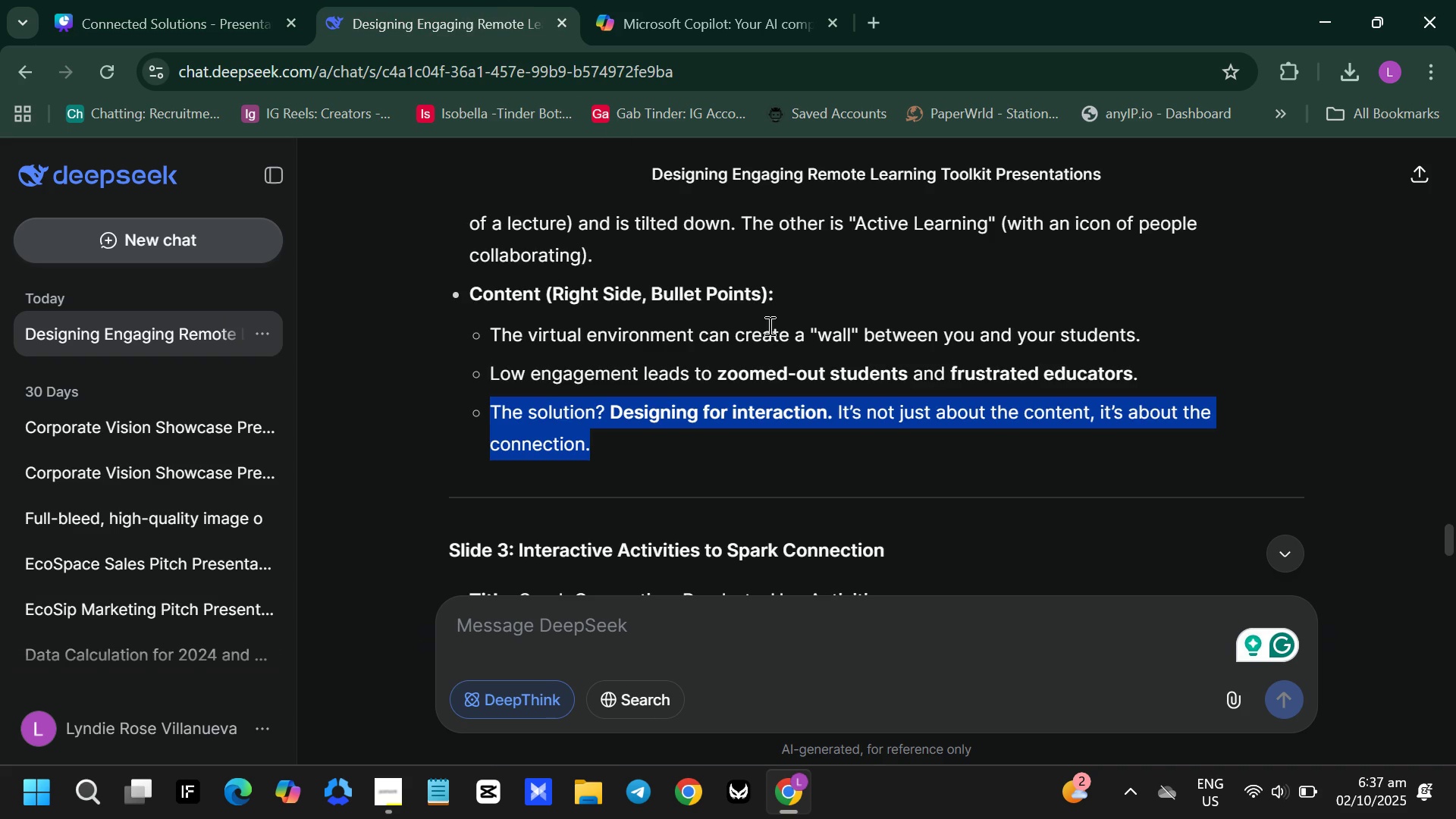 
scroll: coordinate [755, 347], scroll_direction: down, amount: 3.0